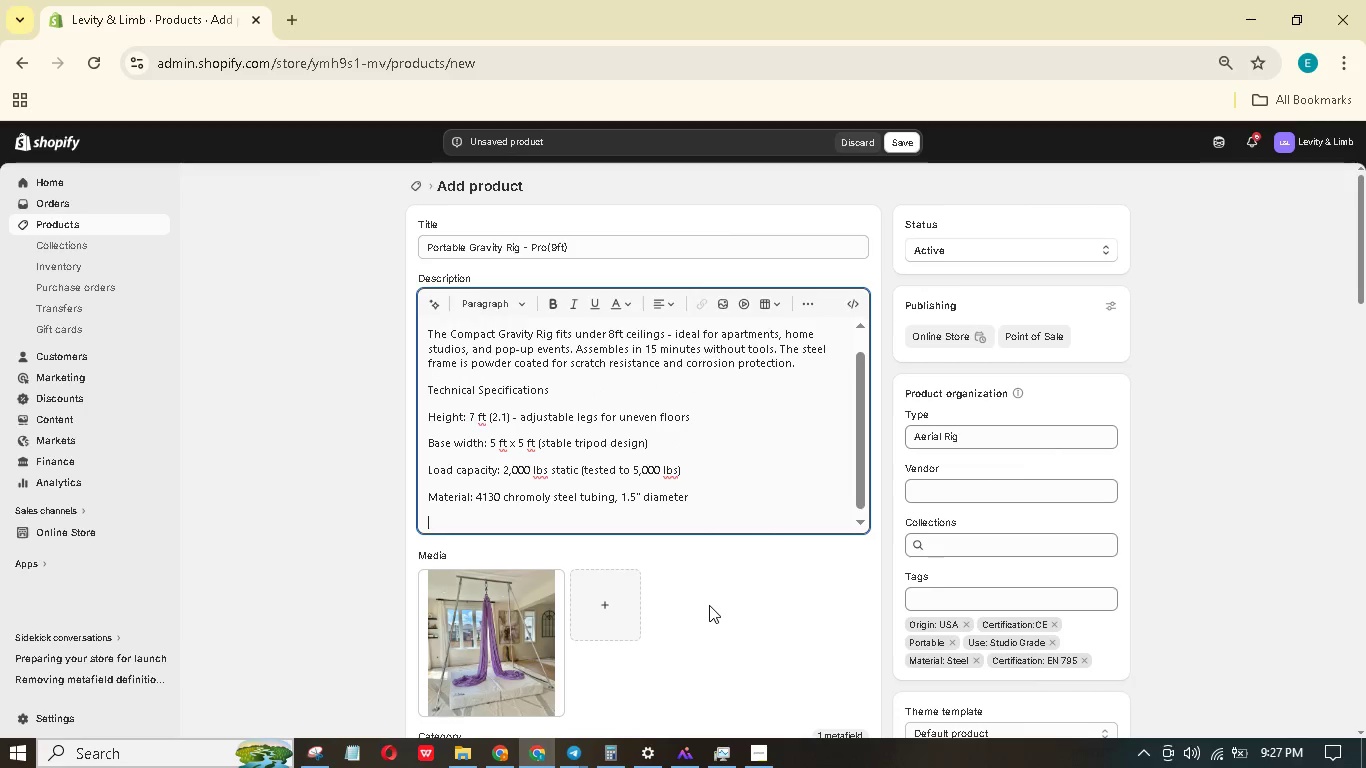 
type(Finish options: BLCK powdr ot or silver galvanizd)
 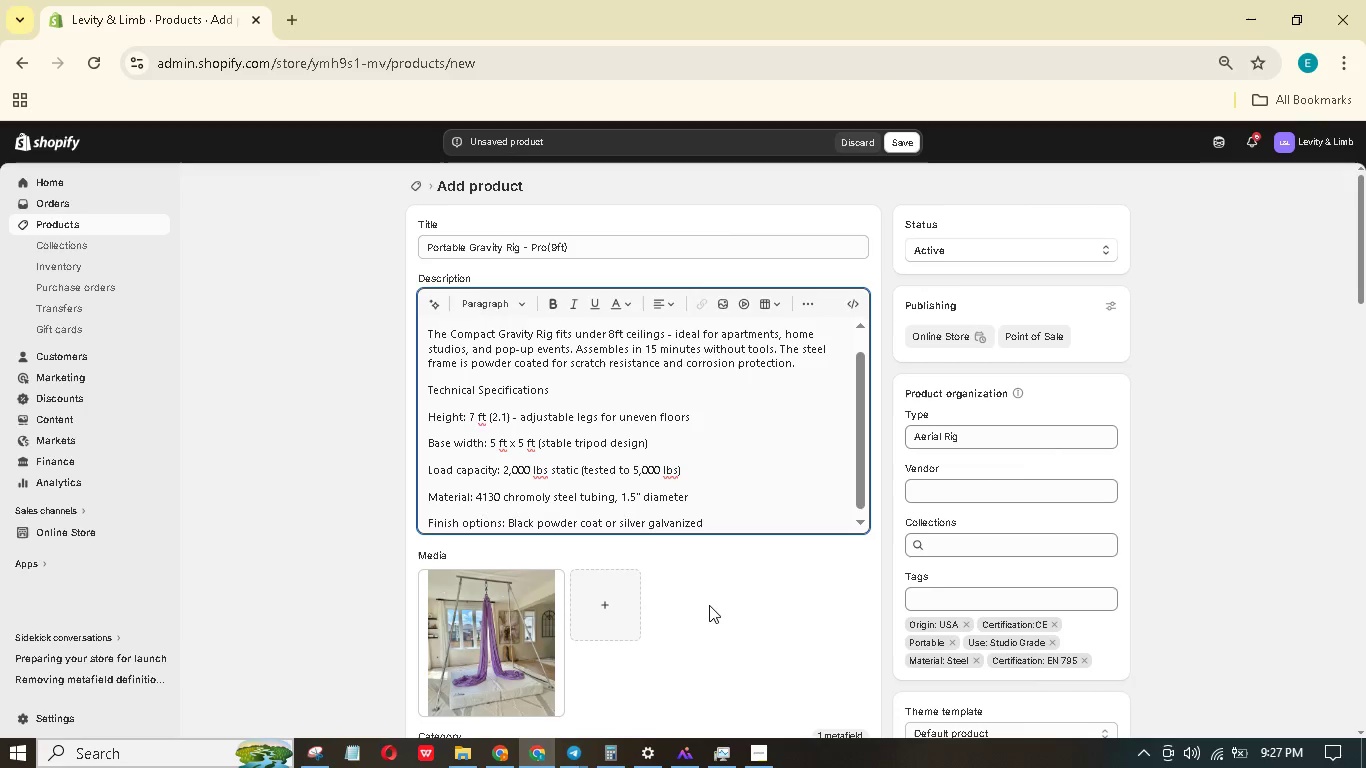 
key(Enter)
 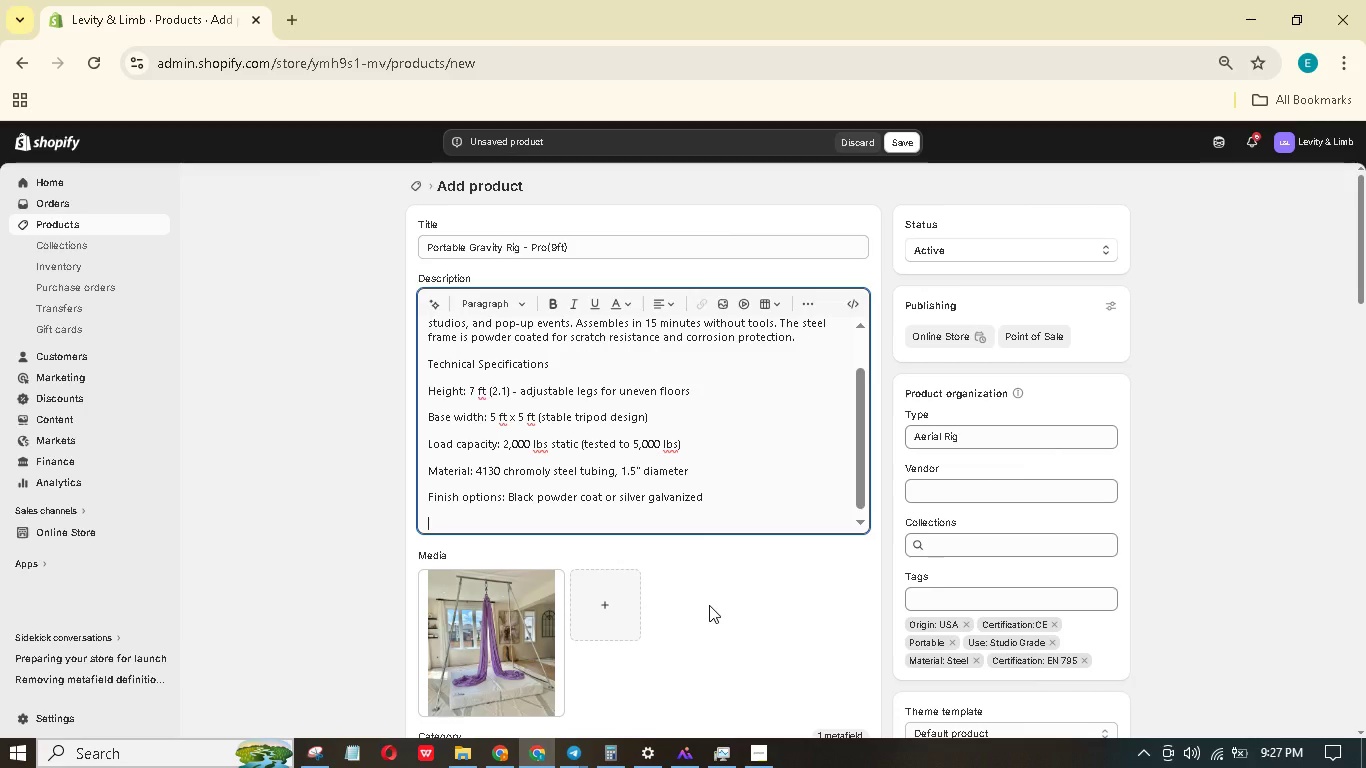 
type(Carabinr finishes: Steel (matte) or brass (wrm vintage0)
 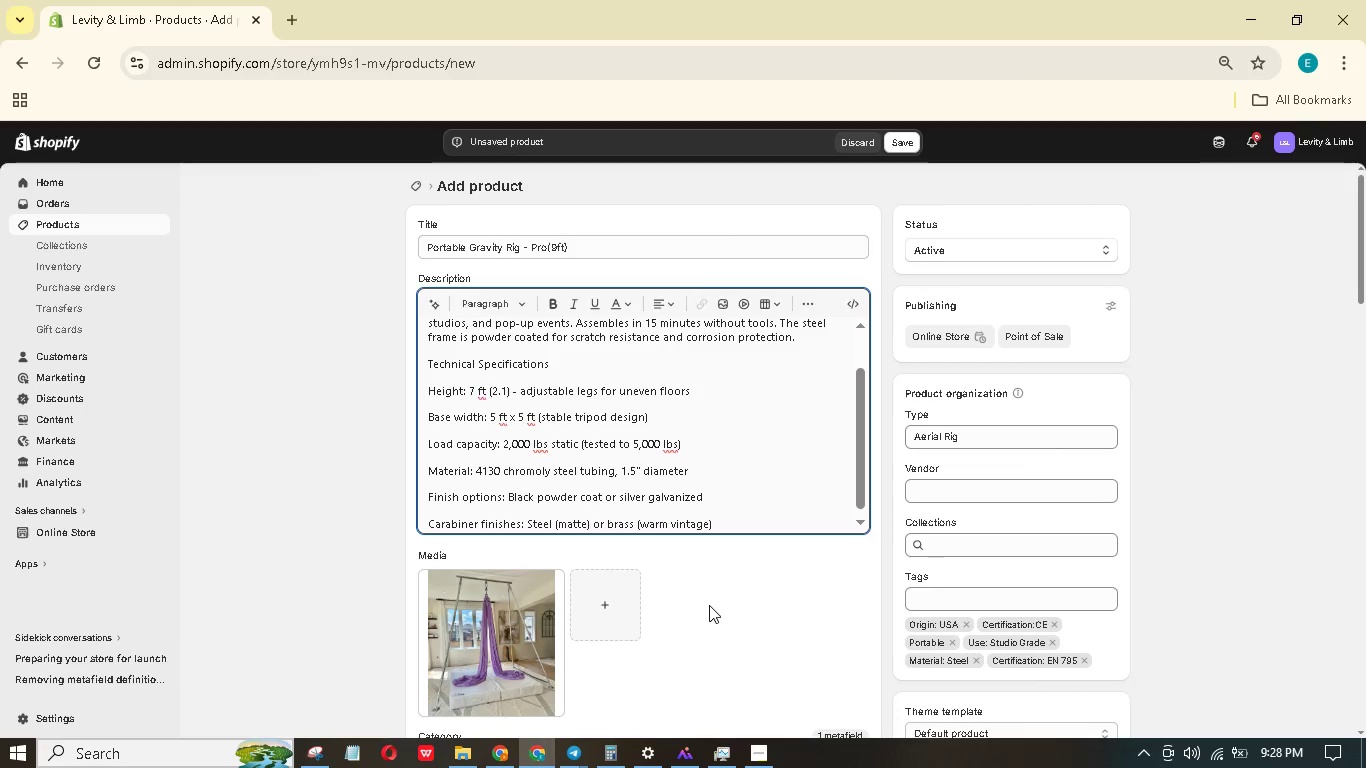 
key(Shift+Enter)
 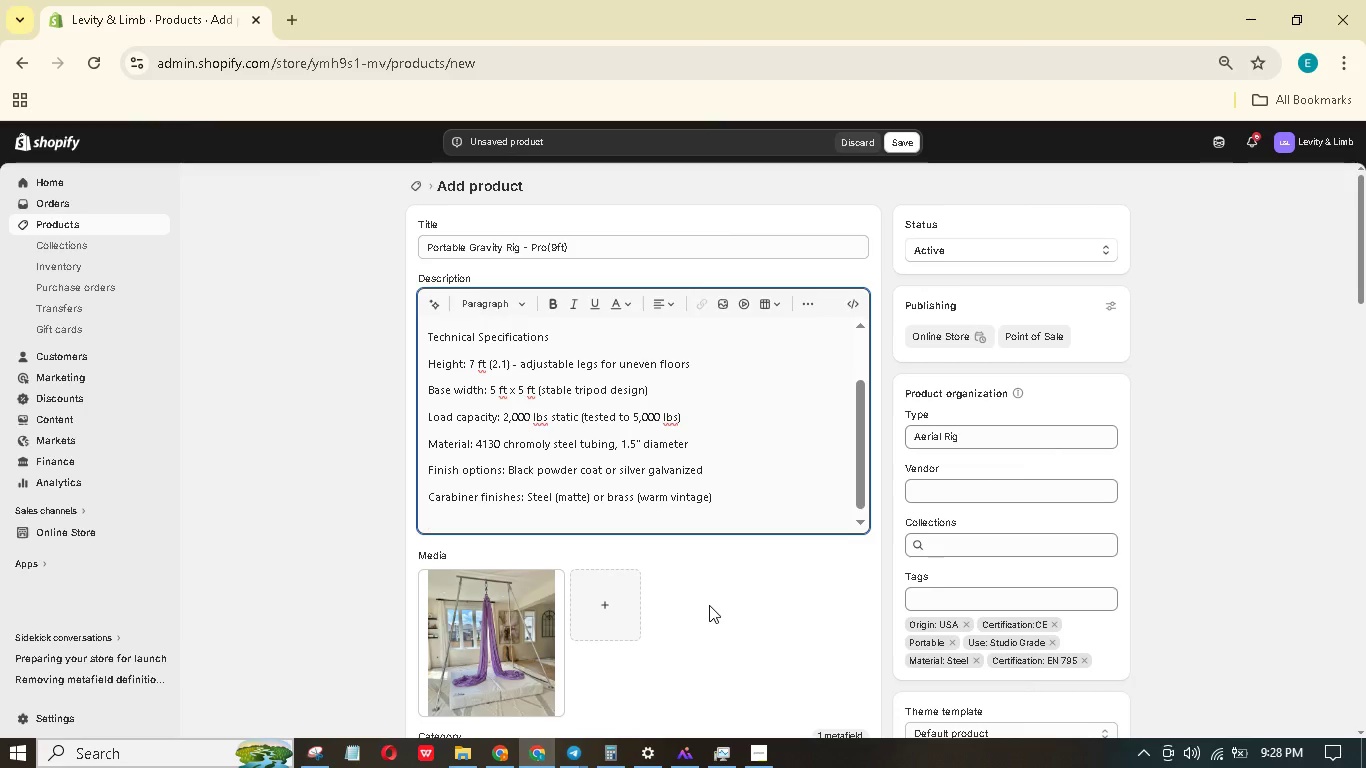 
wait(5.33)
 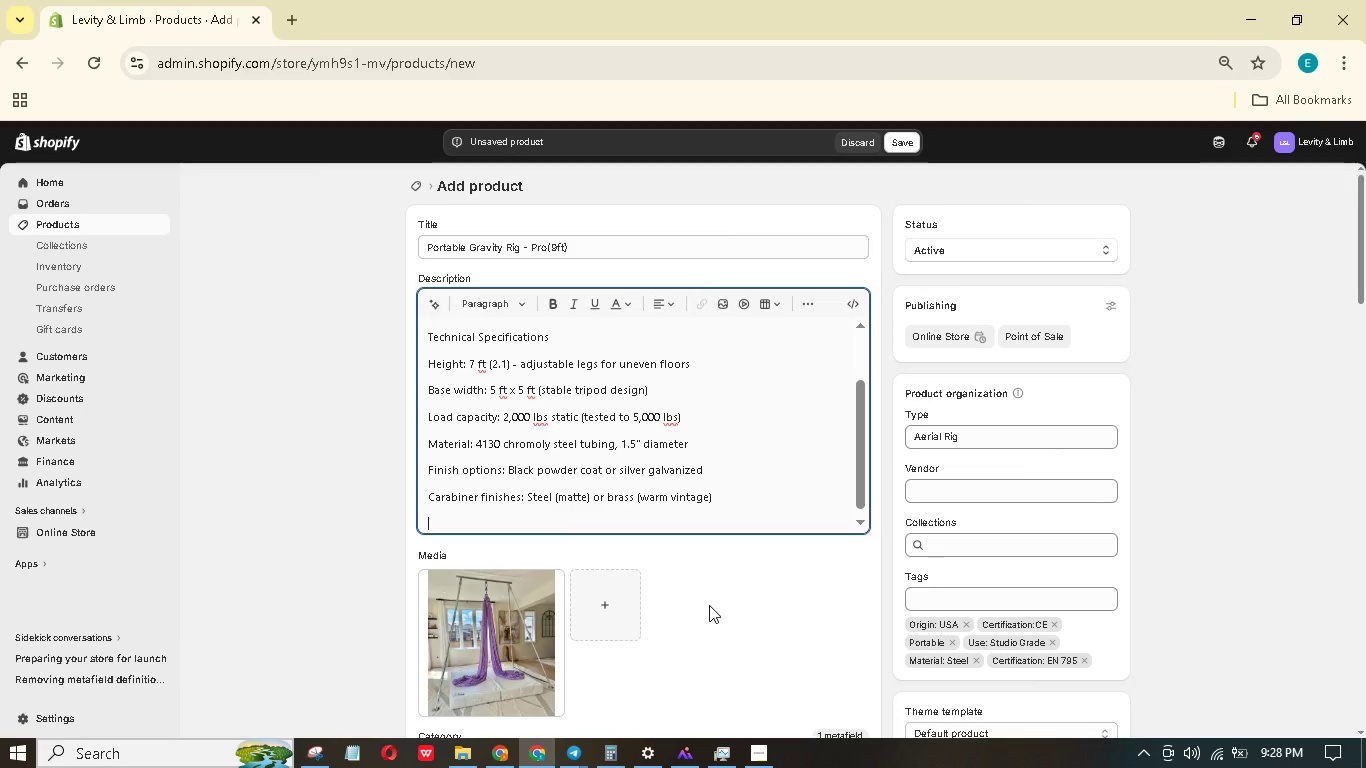 
type(Wht's included)
 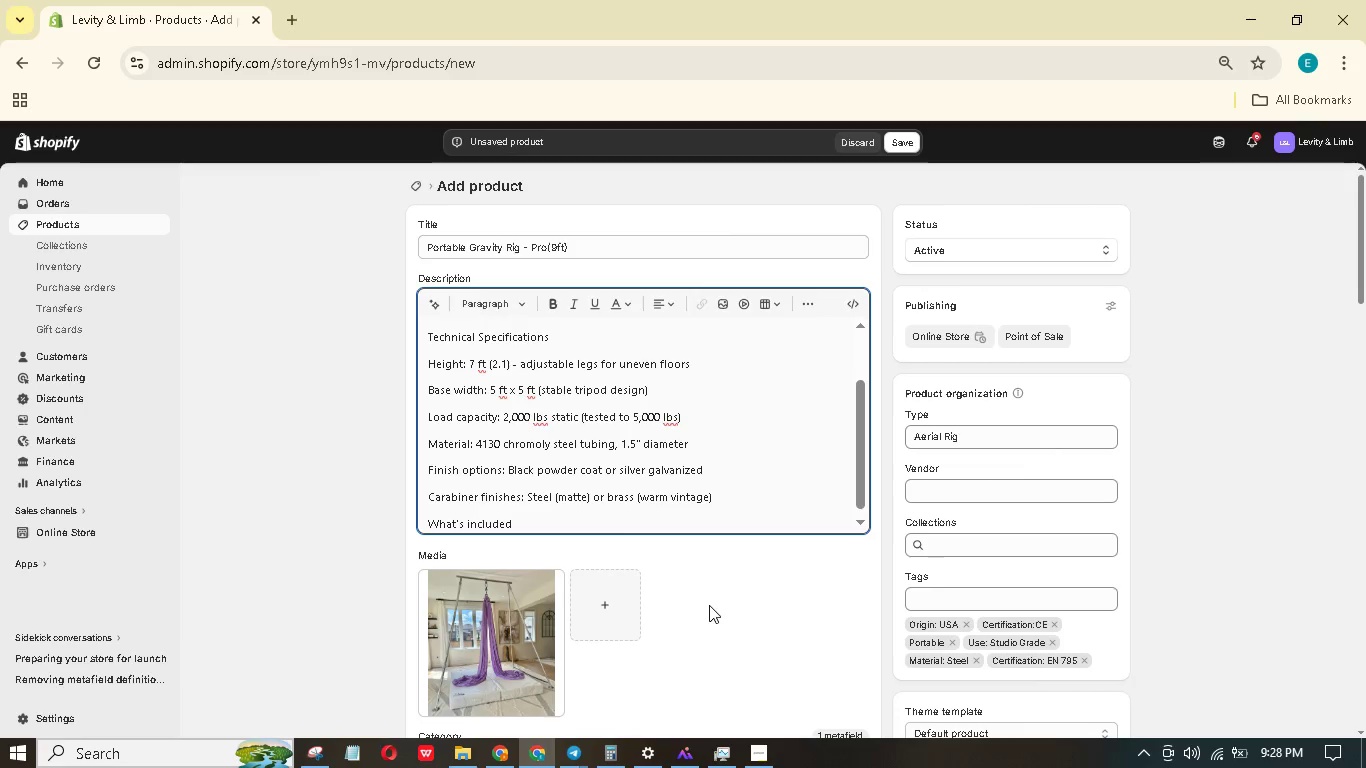 
hold_key(key=A, duration=0.33)
 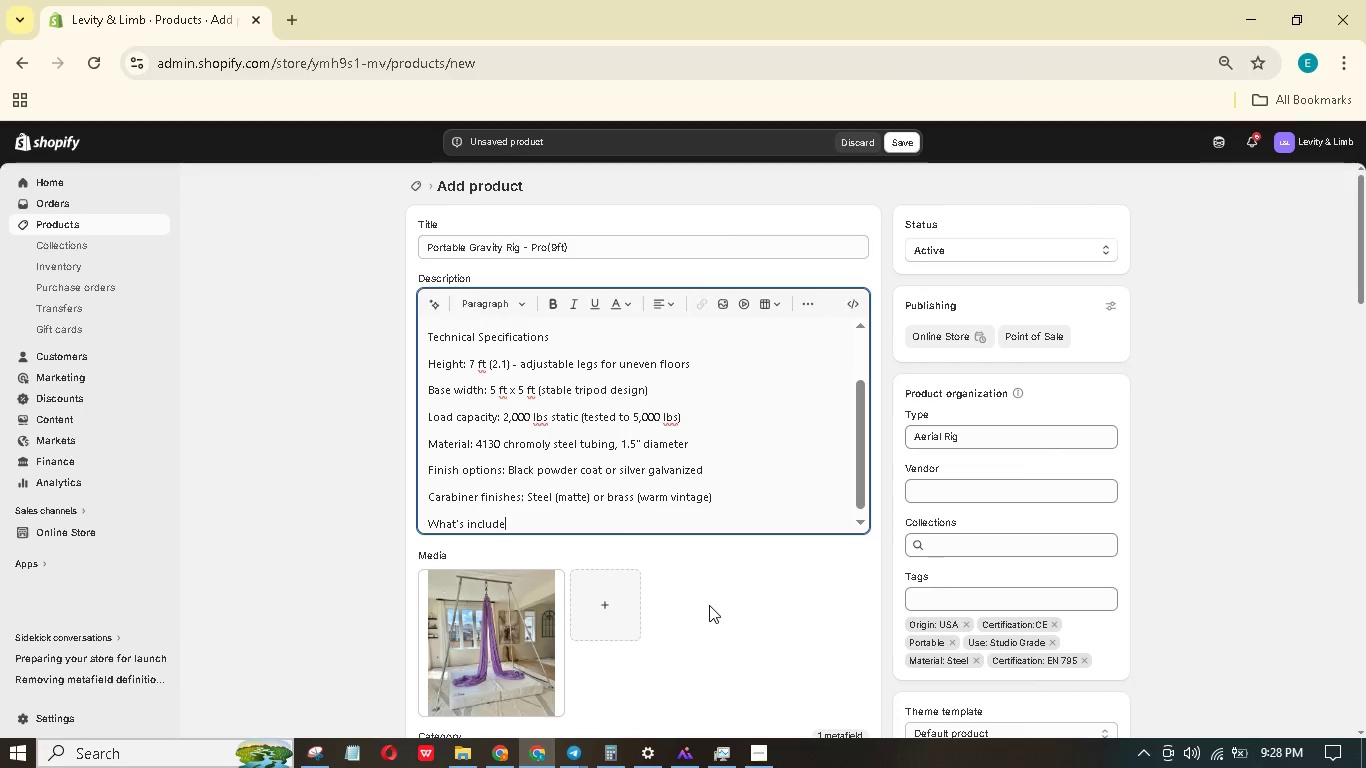 
key(Enter)
 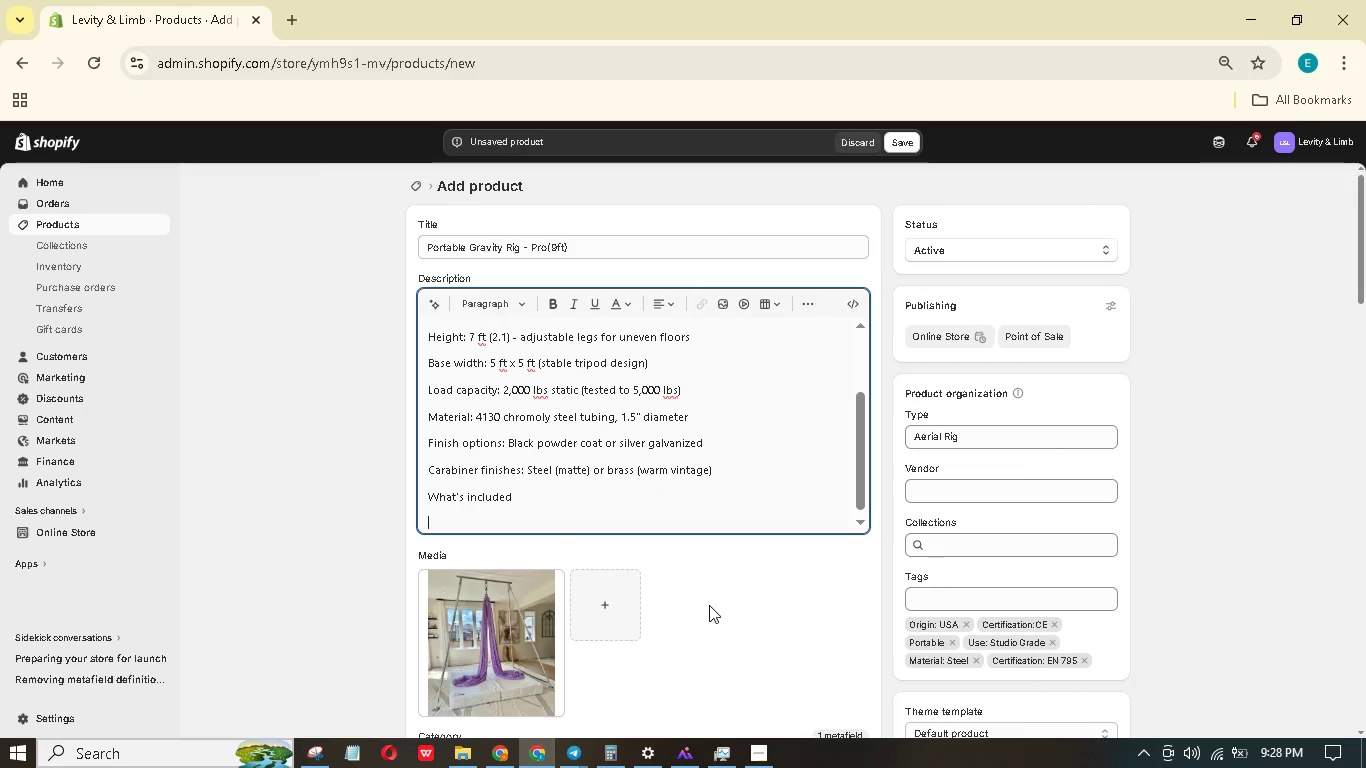 
type(Steel frame with pre-drilled rigging points)
 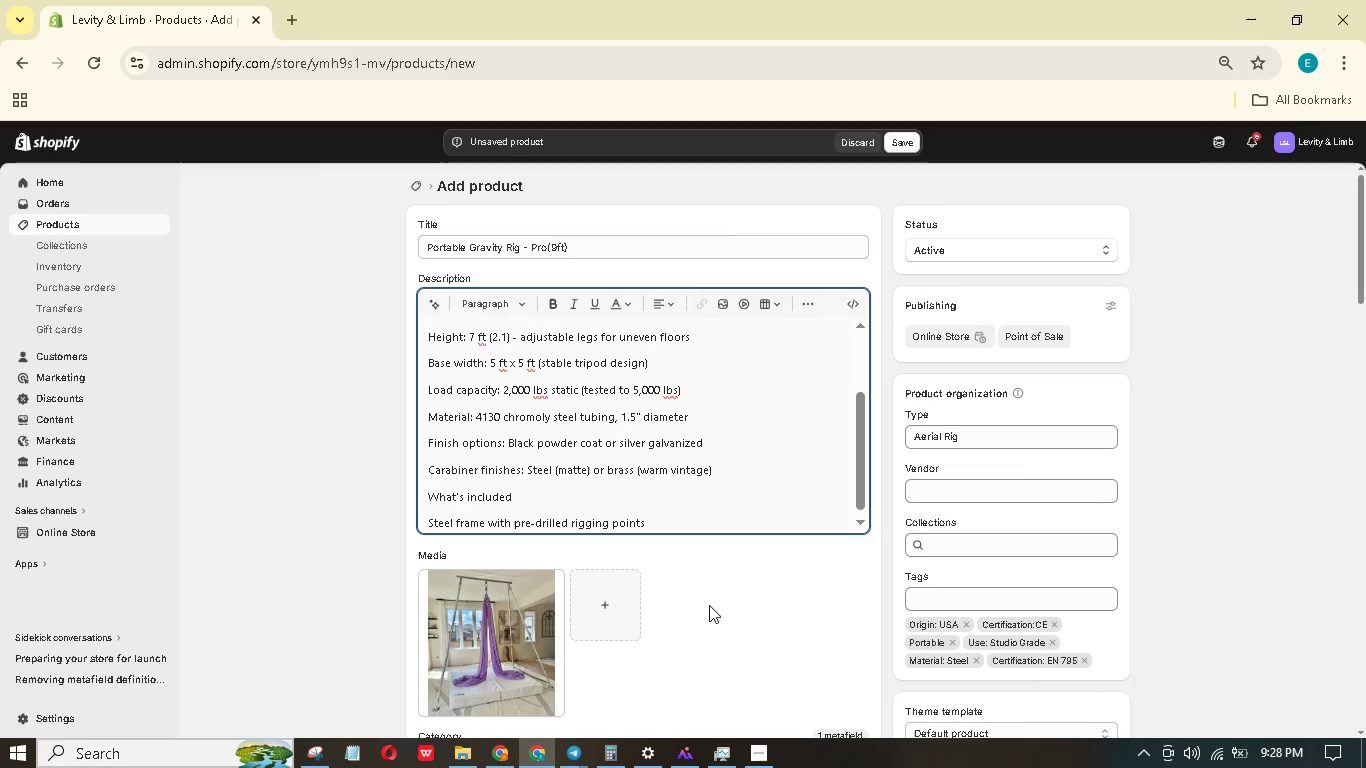 
key(Enter)
 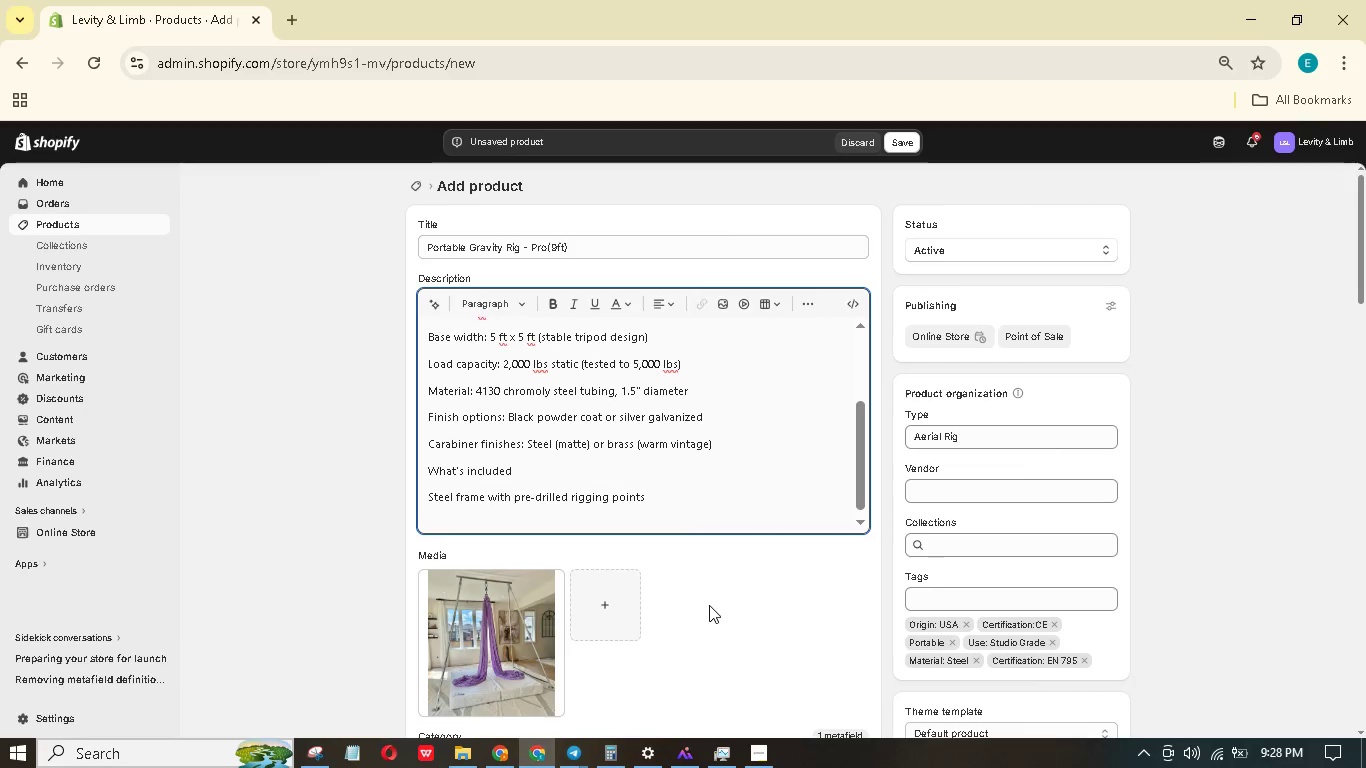 
type(2 x locking carabinars )
 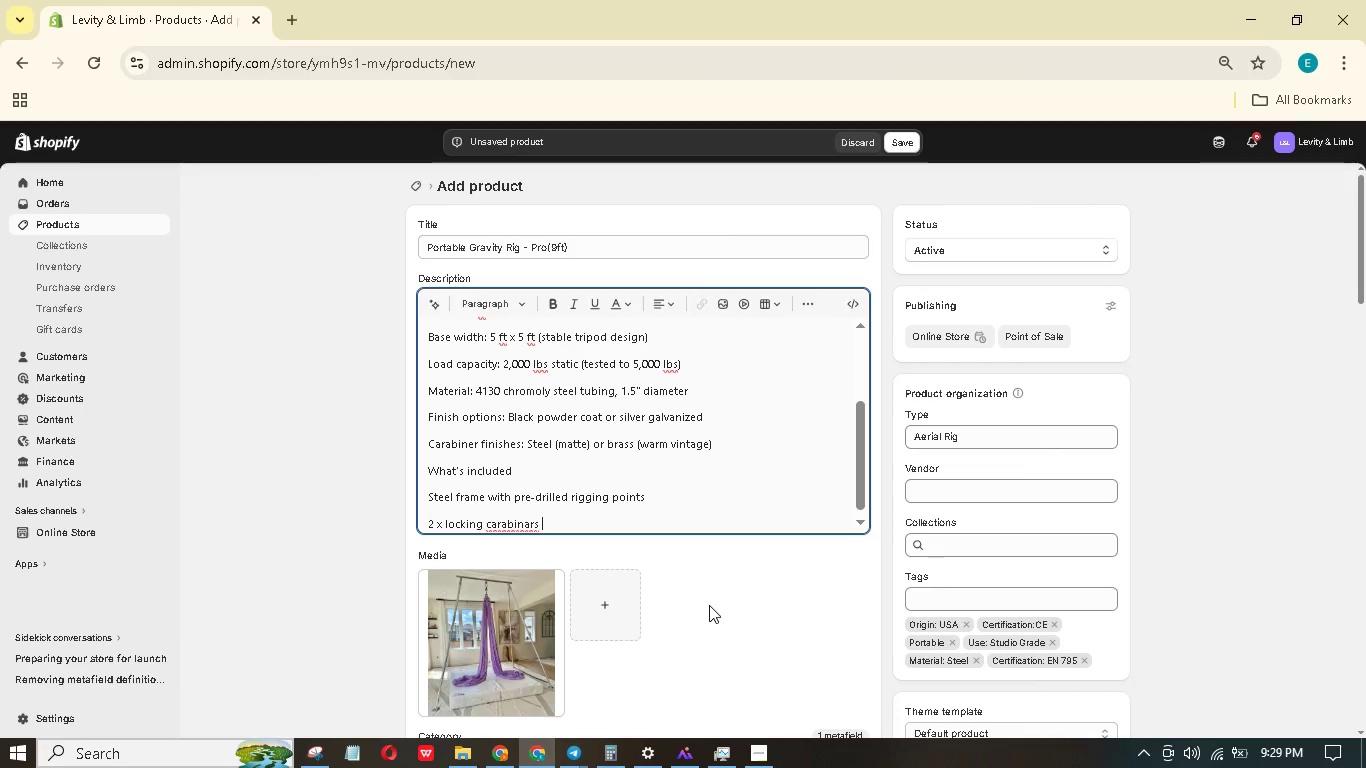 
key(Backspace)
key(Backspace)
key(Backspace)
key(Backspace)
type(ers (our choice of finish))
 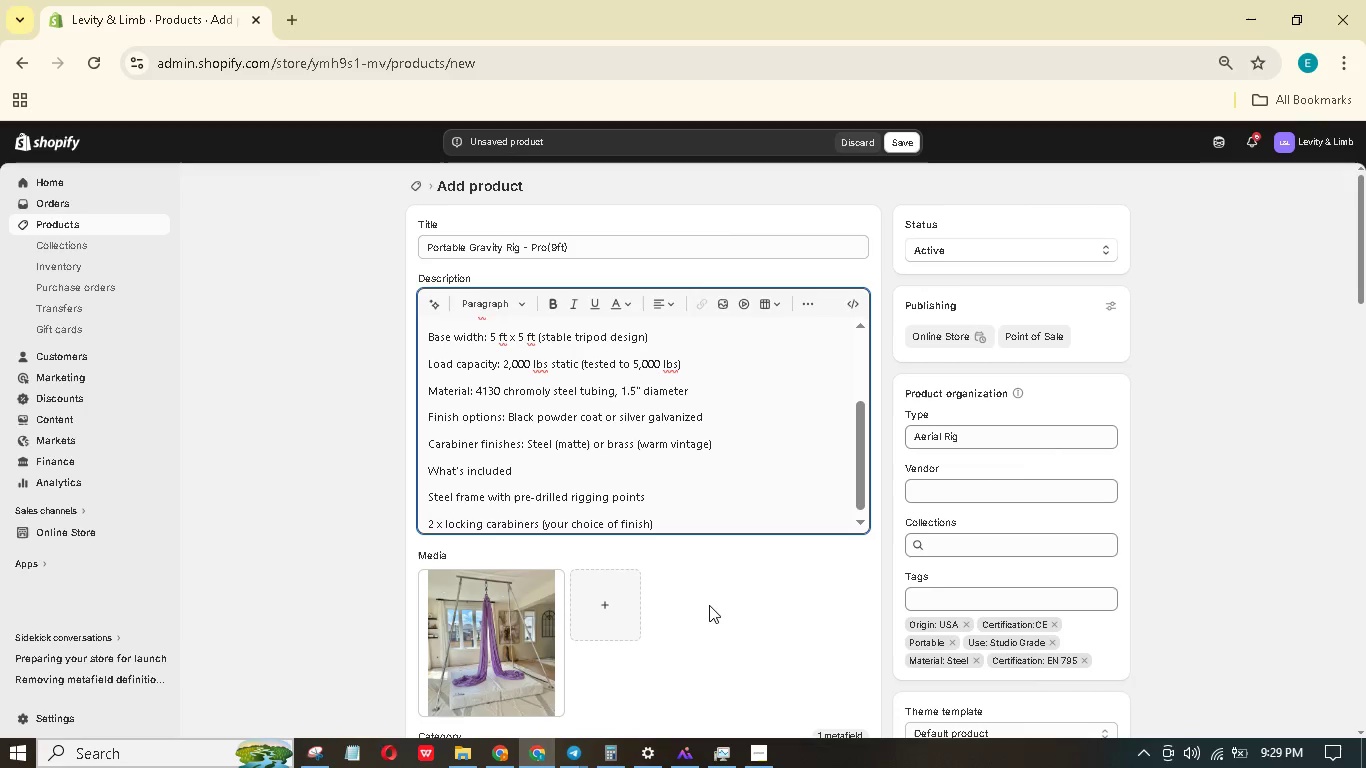 
 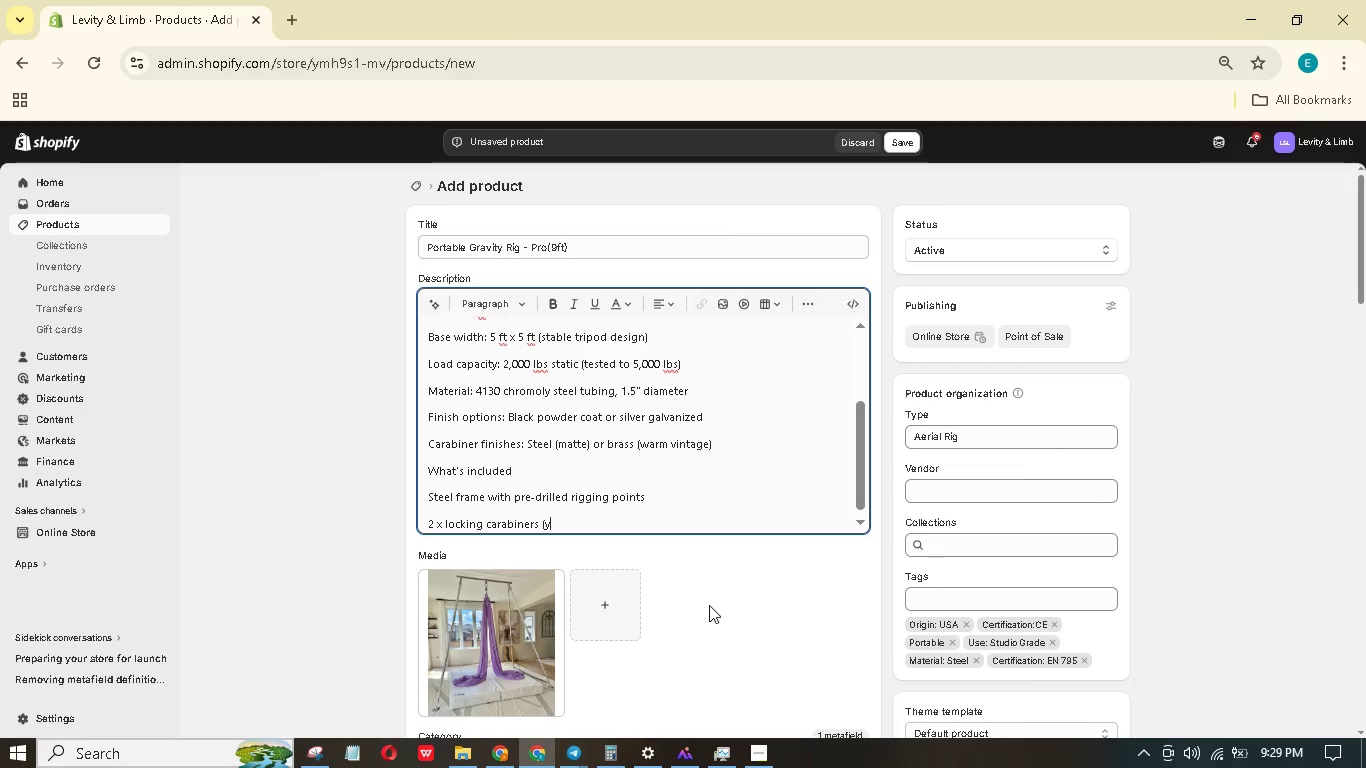 
hold_key(key=Y, duration=0.36)
 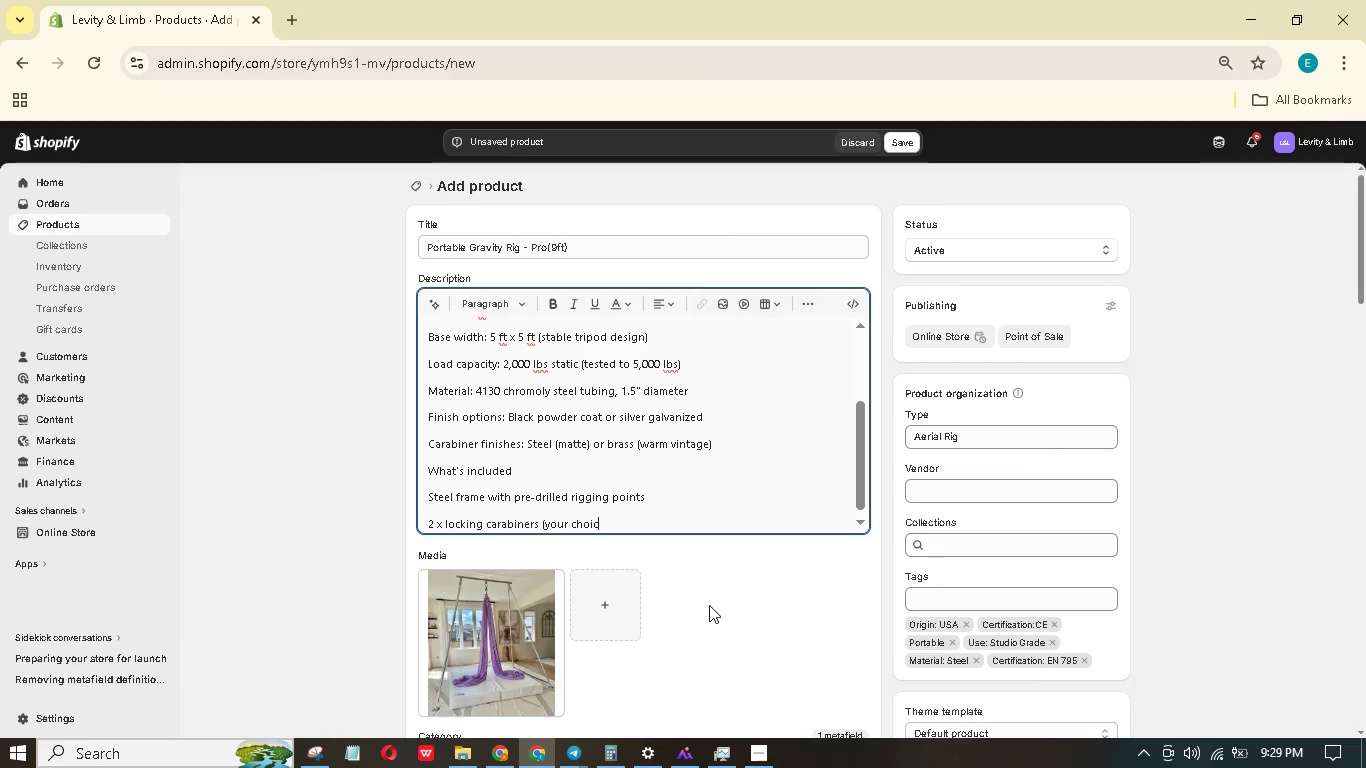 
key(Enter)
 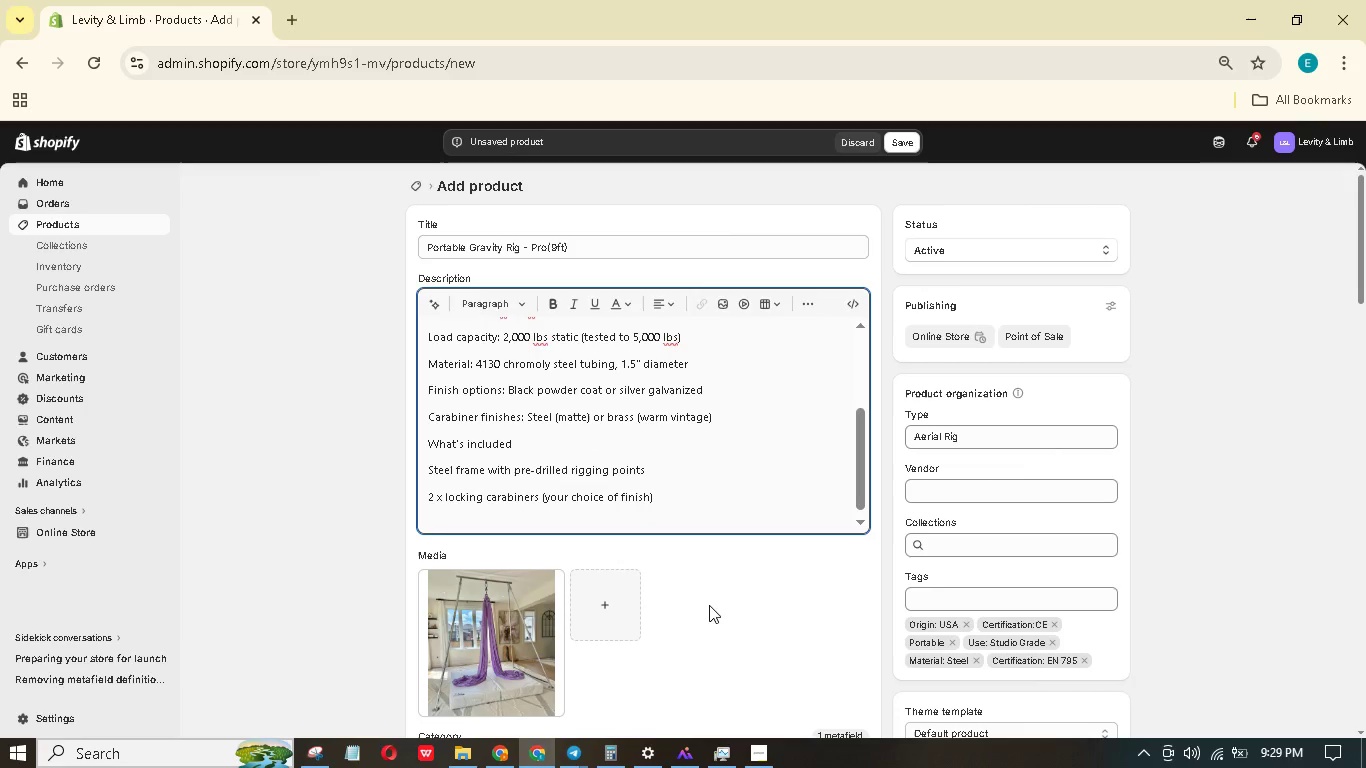 
type(1 x professional swivel (5,000 lb rated))
 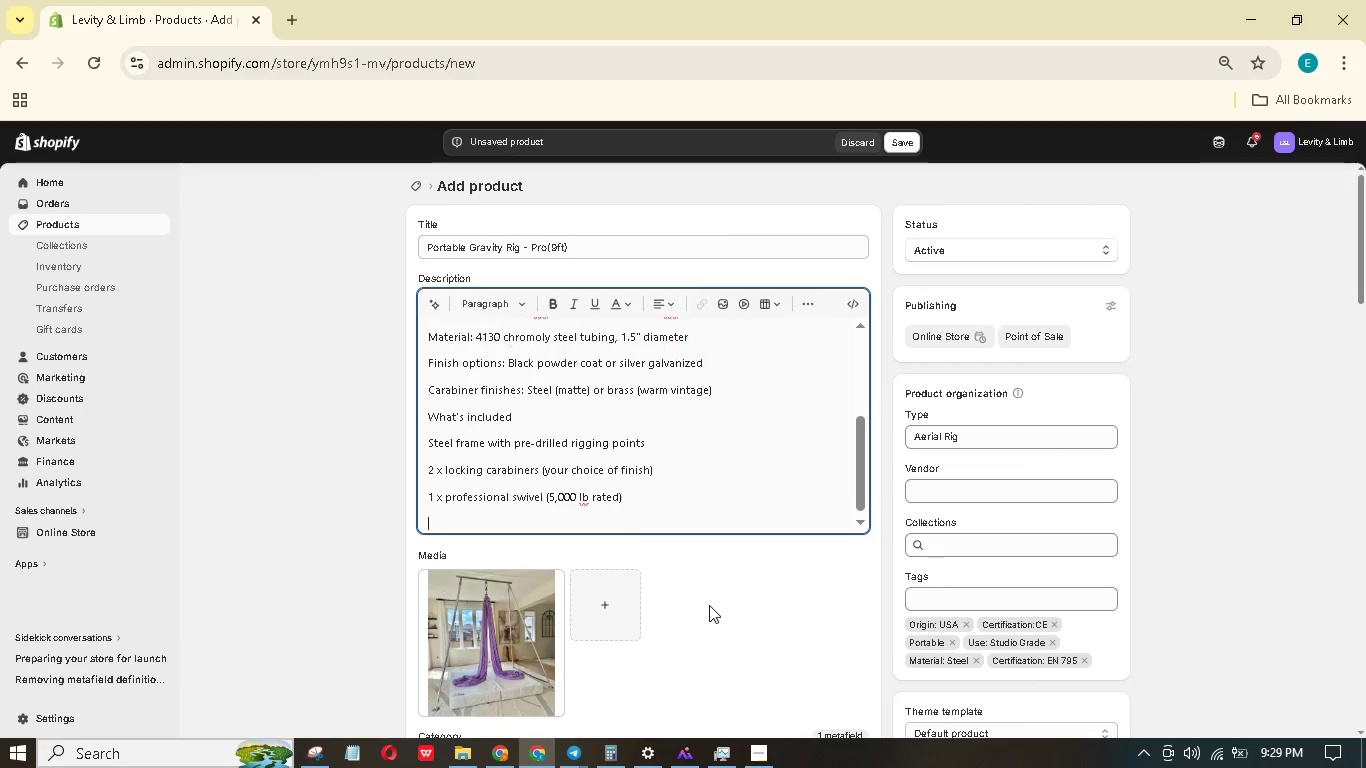 
 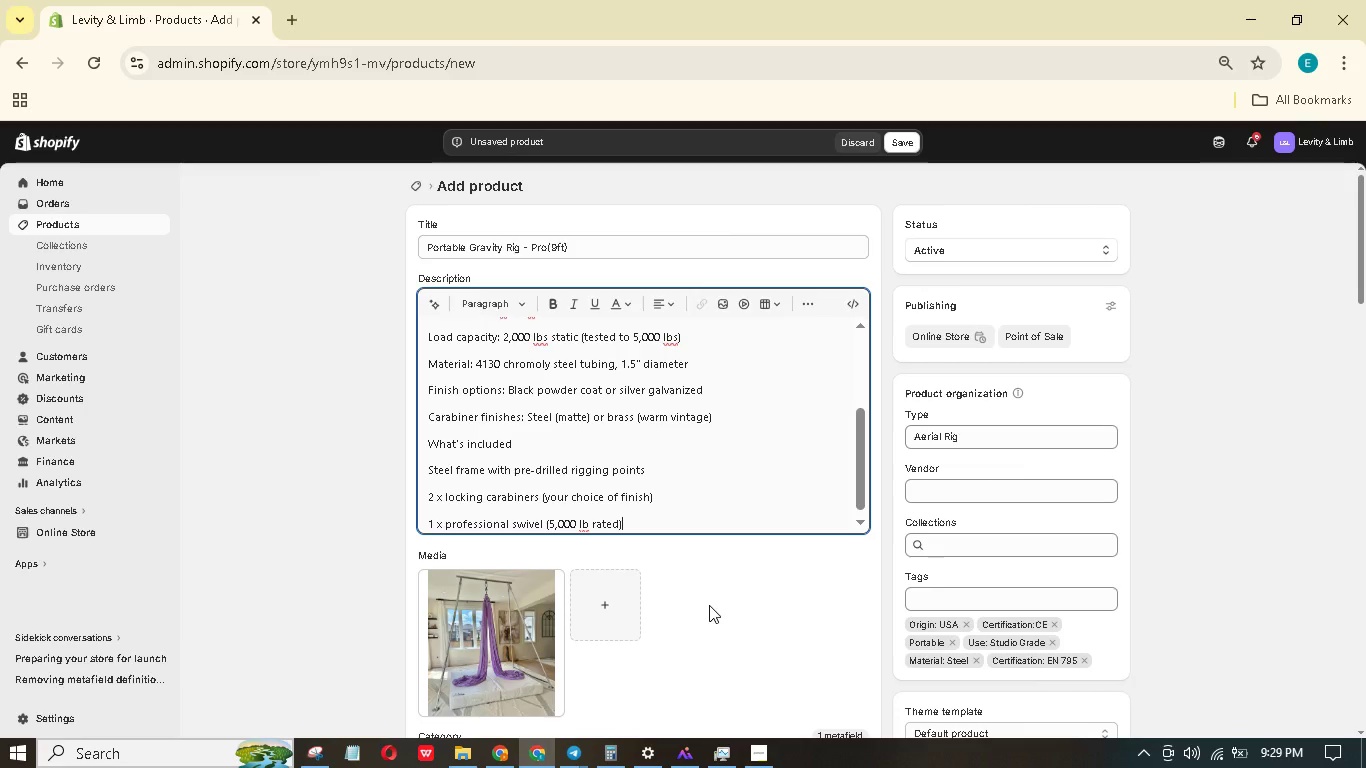 
key(Enter)
 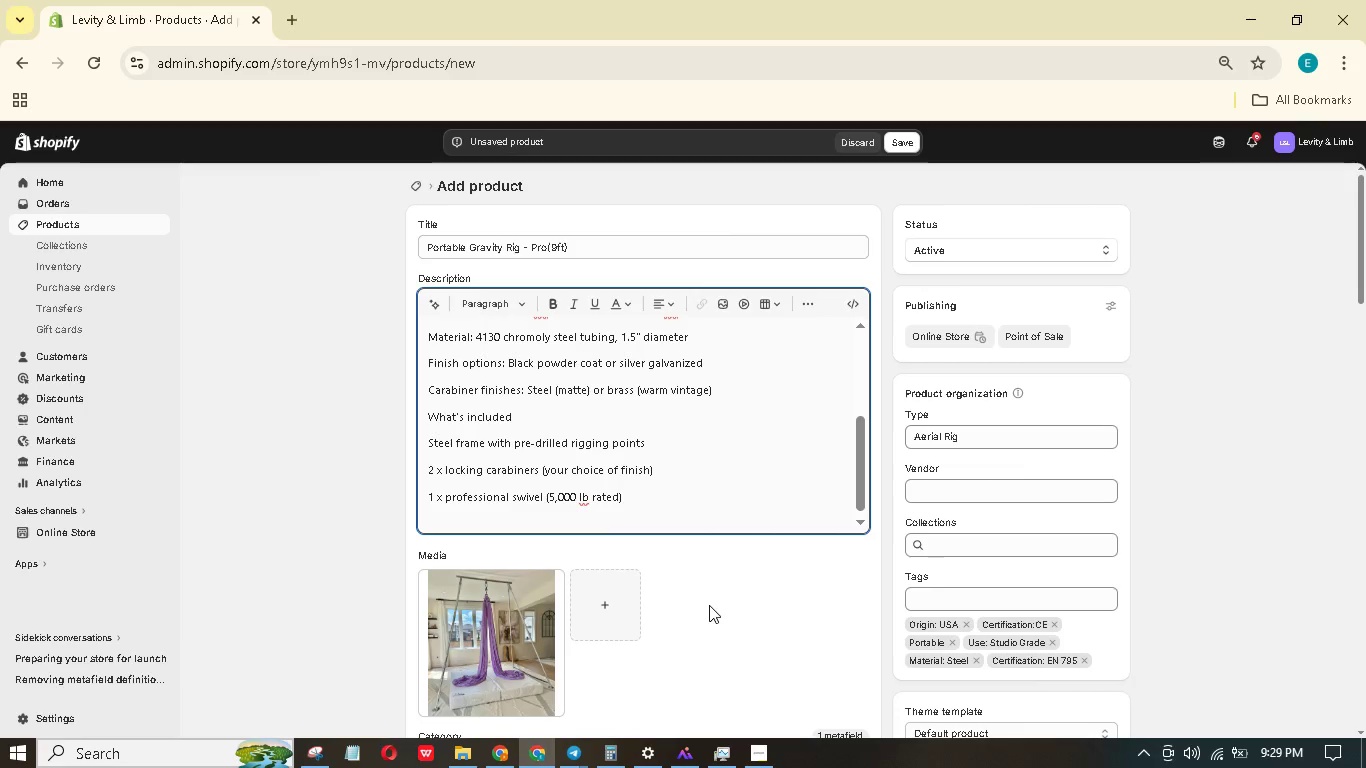 
hold_key(key=ShiftLeft, duration=0.56)
 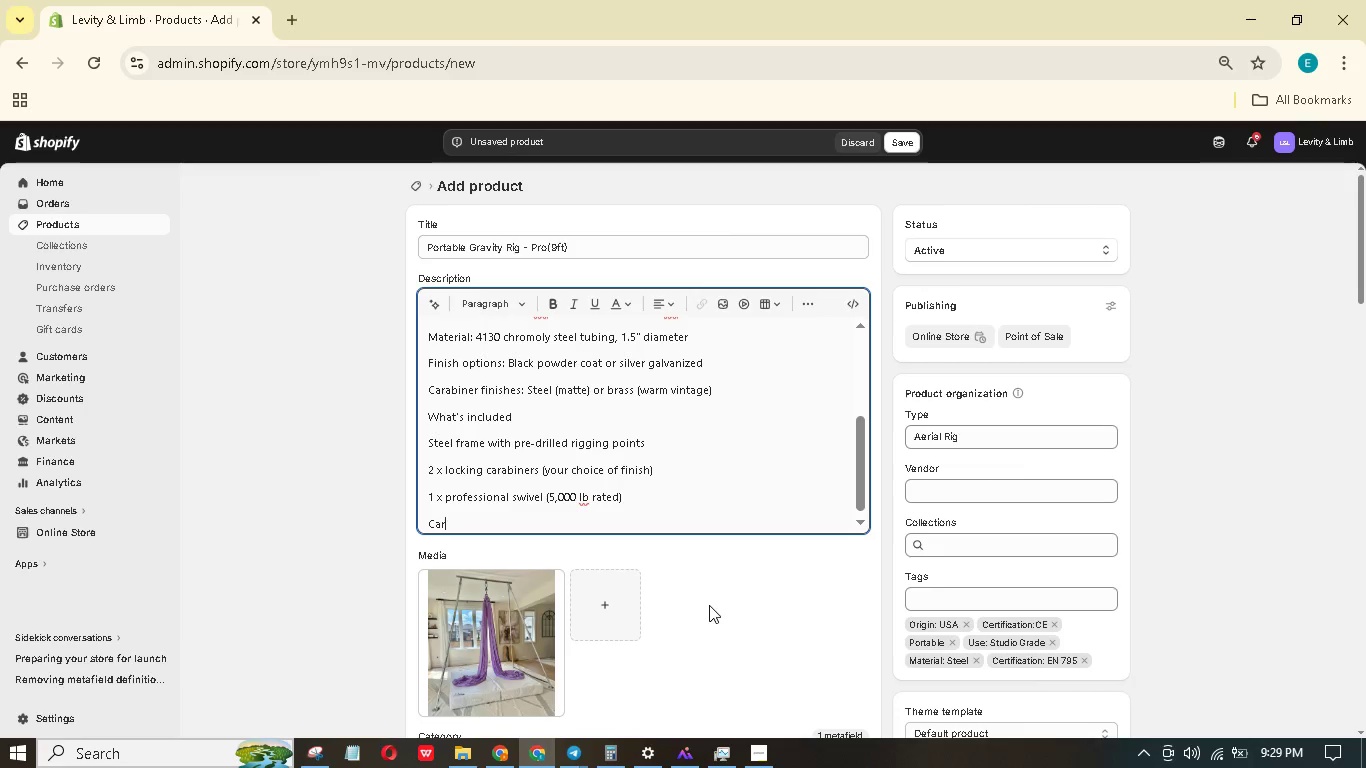 
type(carry bag ith wheels)
 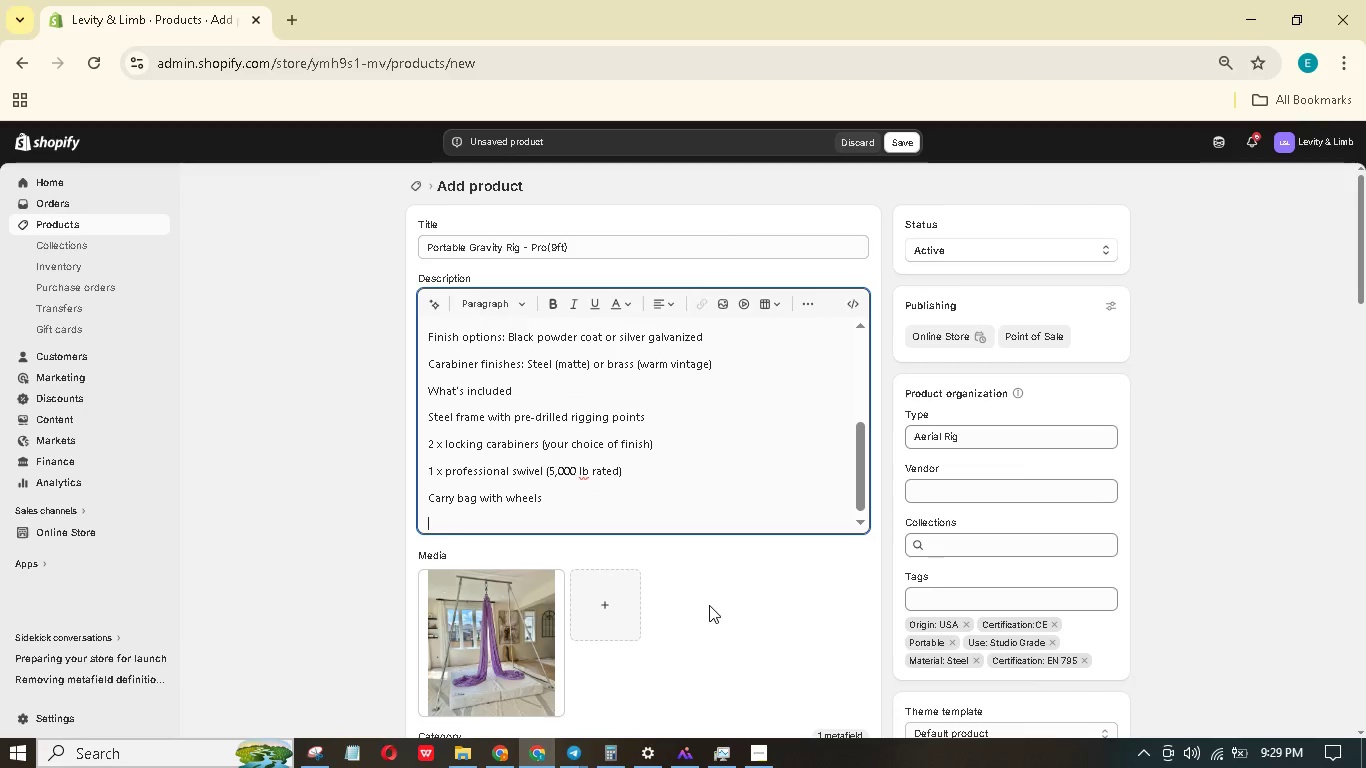 
key(Enter)
 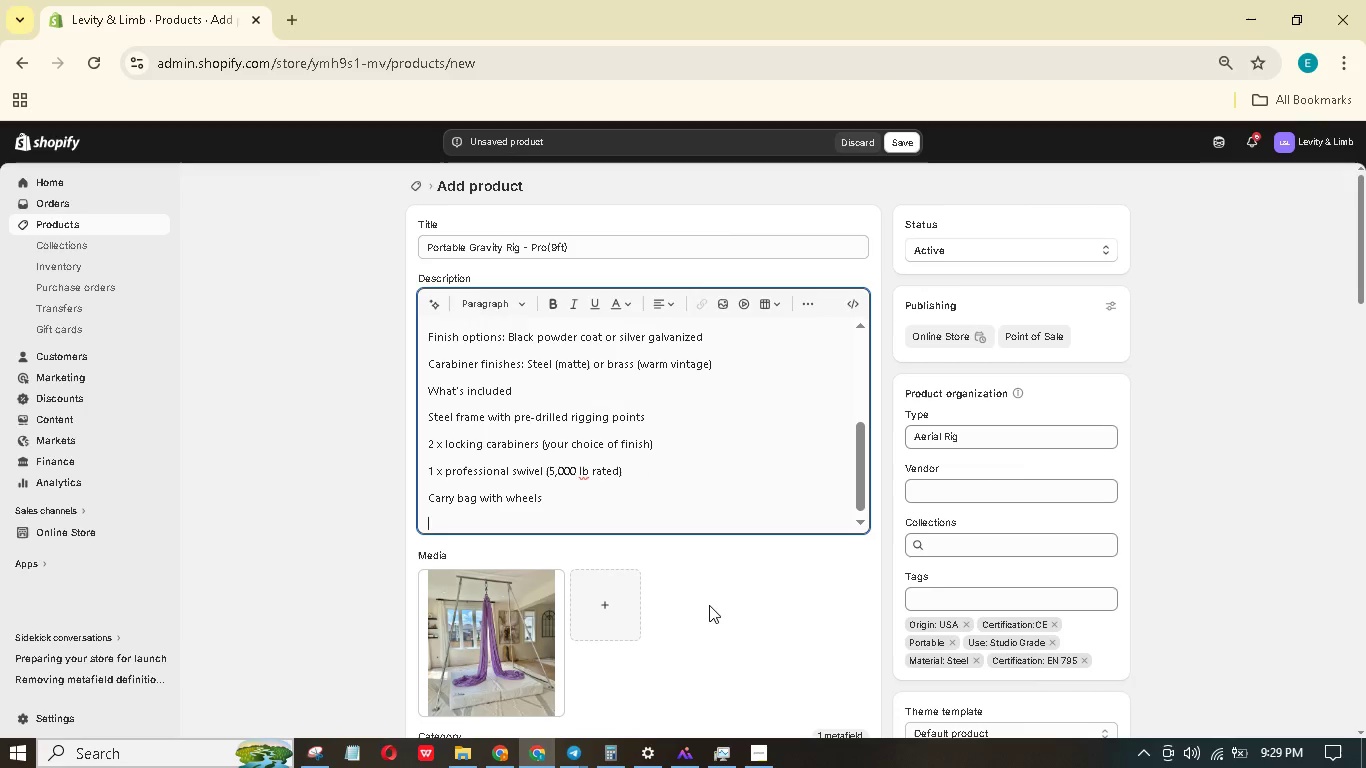 
type(ASSembly instructins and safety)
 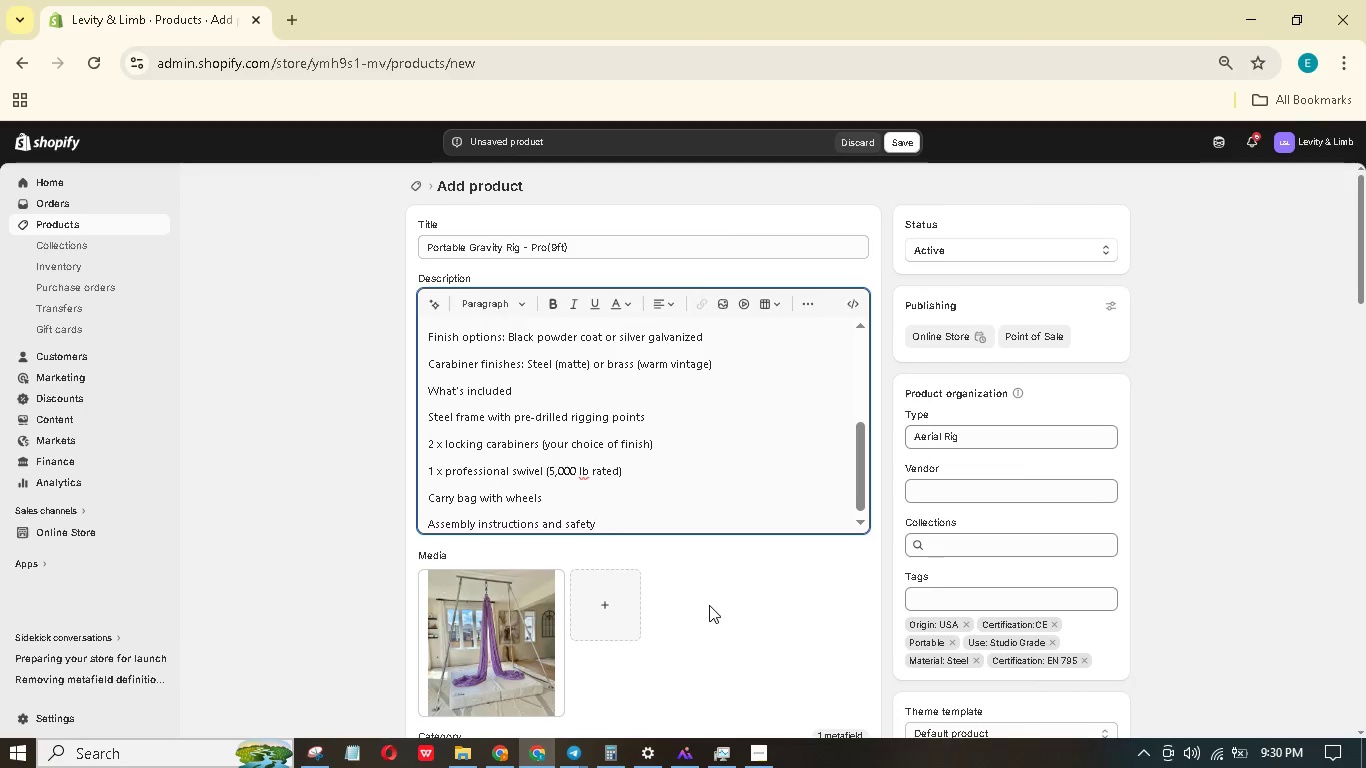 
hold_key(key=O, duration=0.34)
 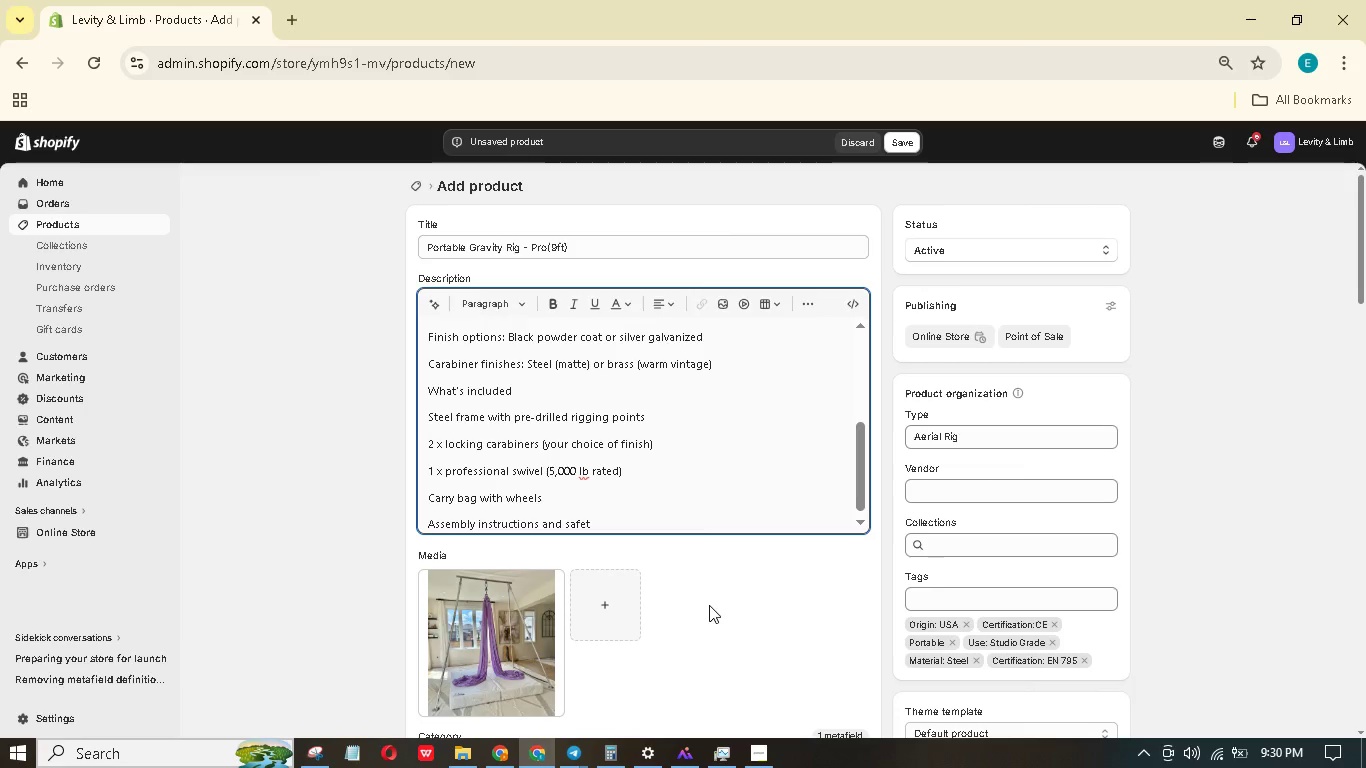 
type( guide)
 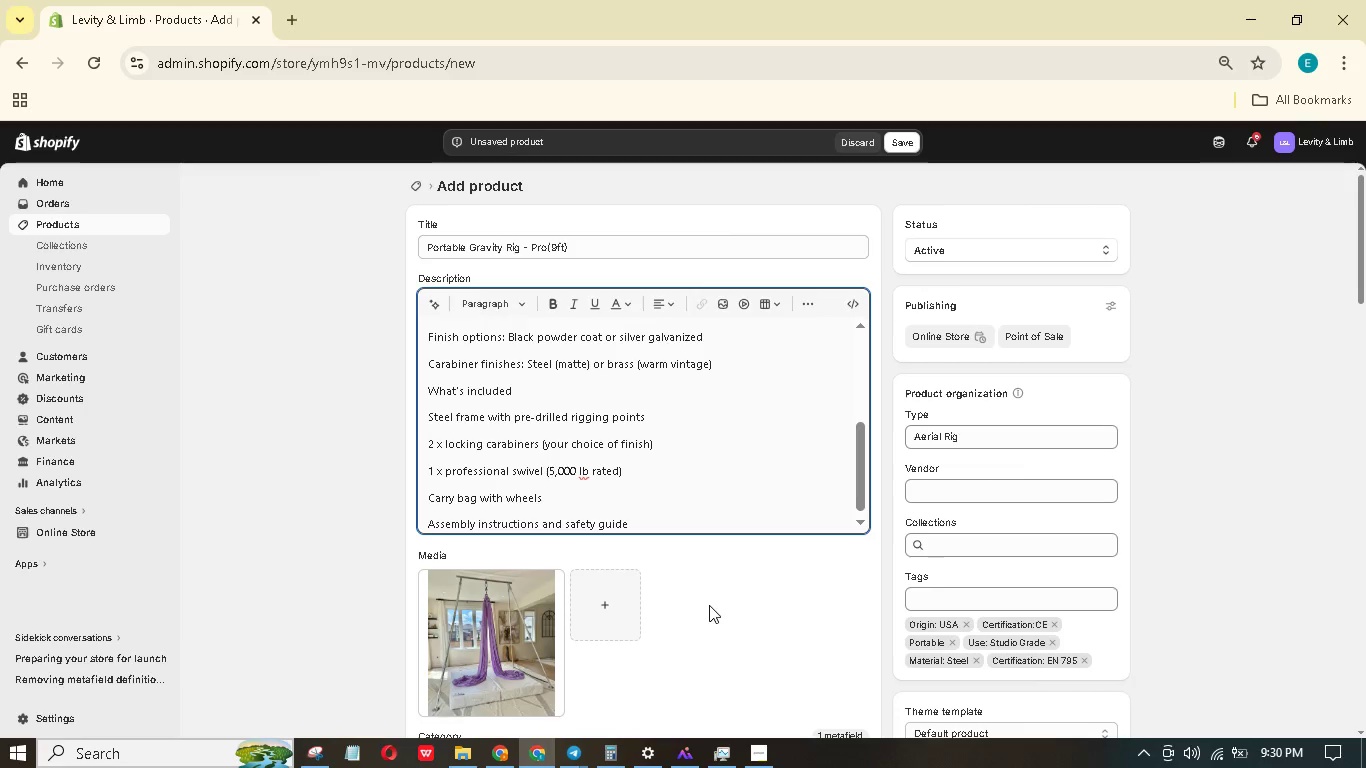 
key(Enter)
 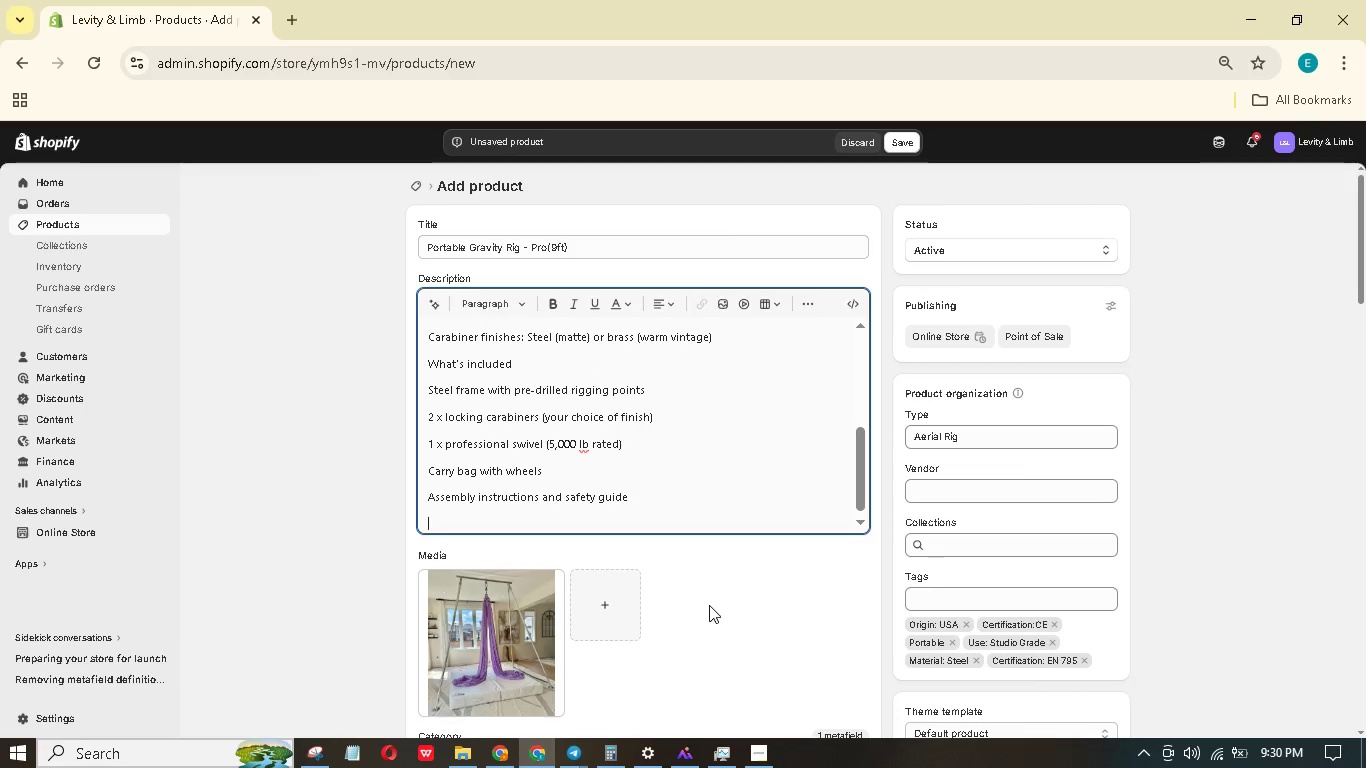 
type(Safty crtificatins)
 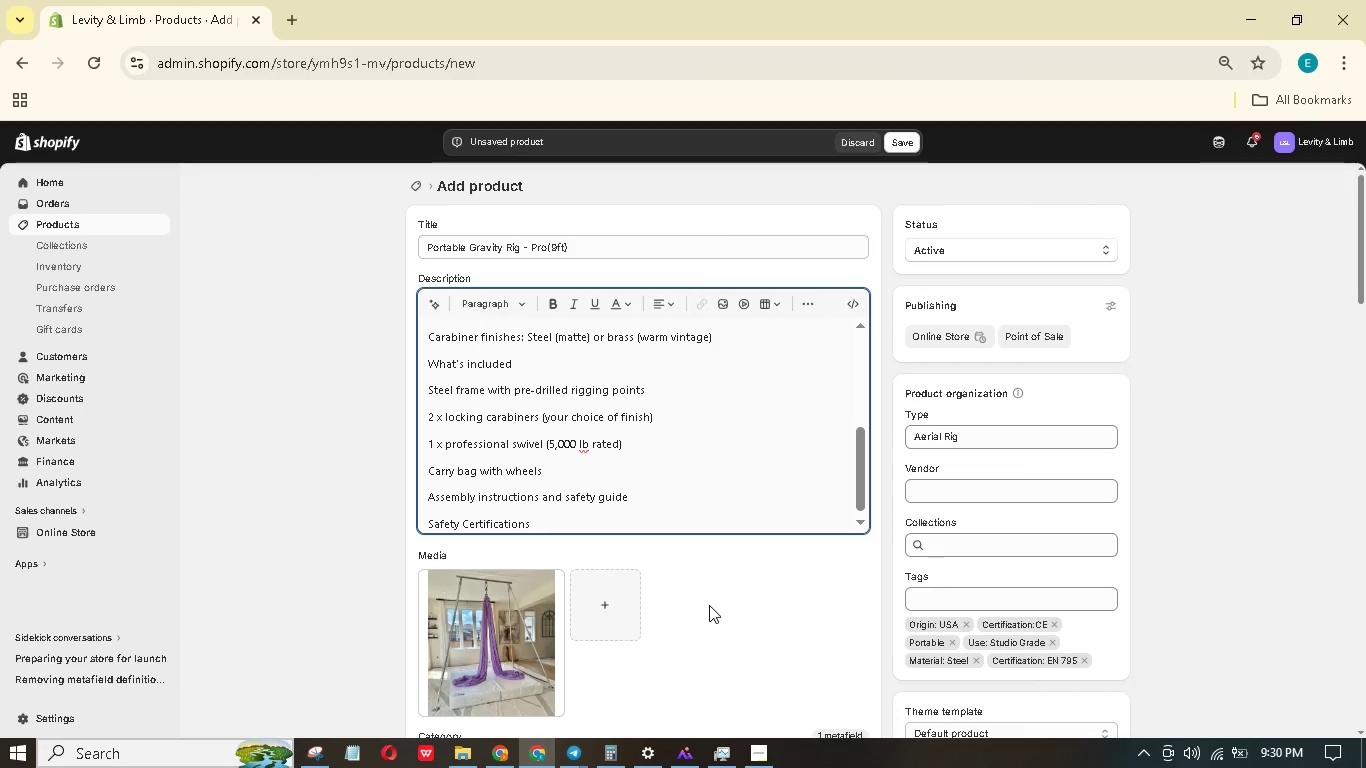 
hold_key(key=E, duration=0.41)
 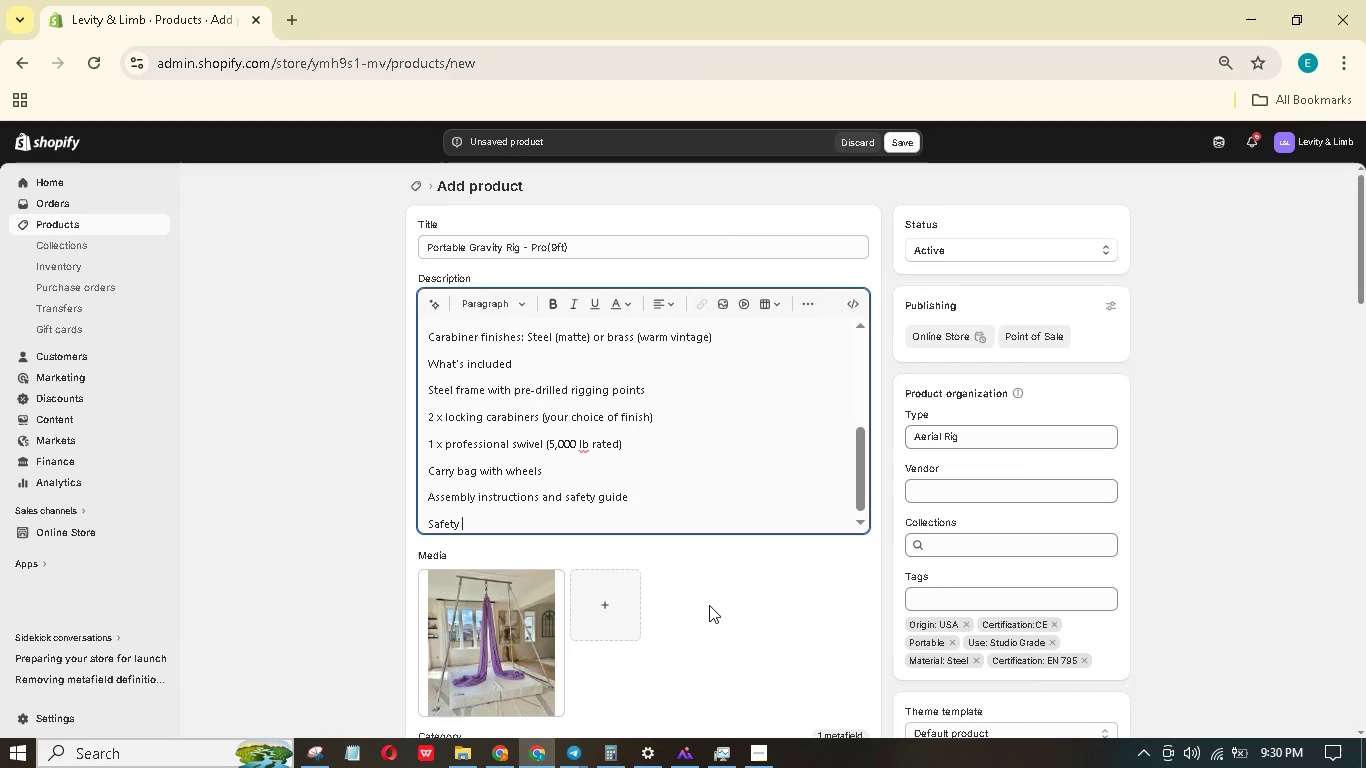 
hold_key(key=E, duration=0.33)
 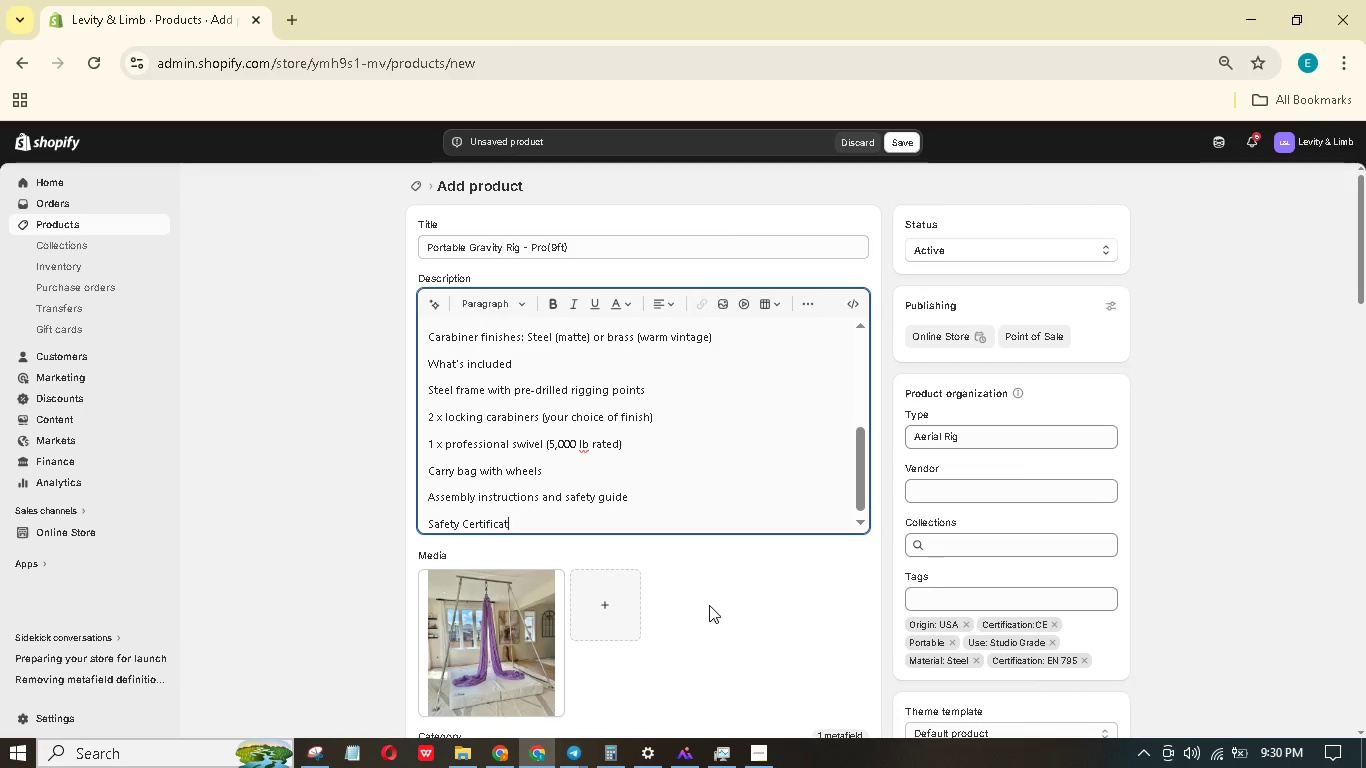 
hold_key(key=O, duration=0.31)
 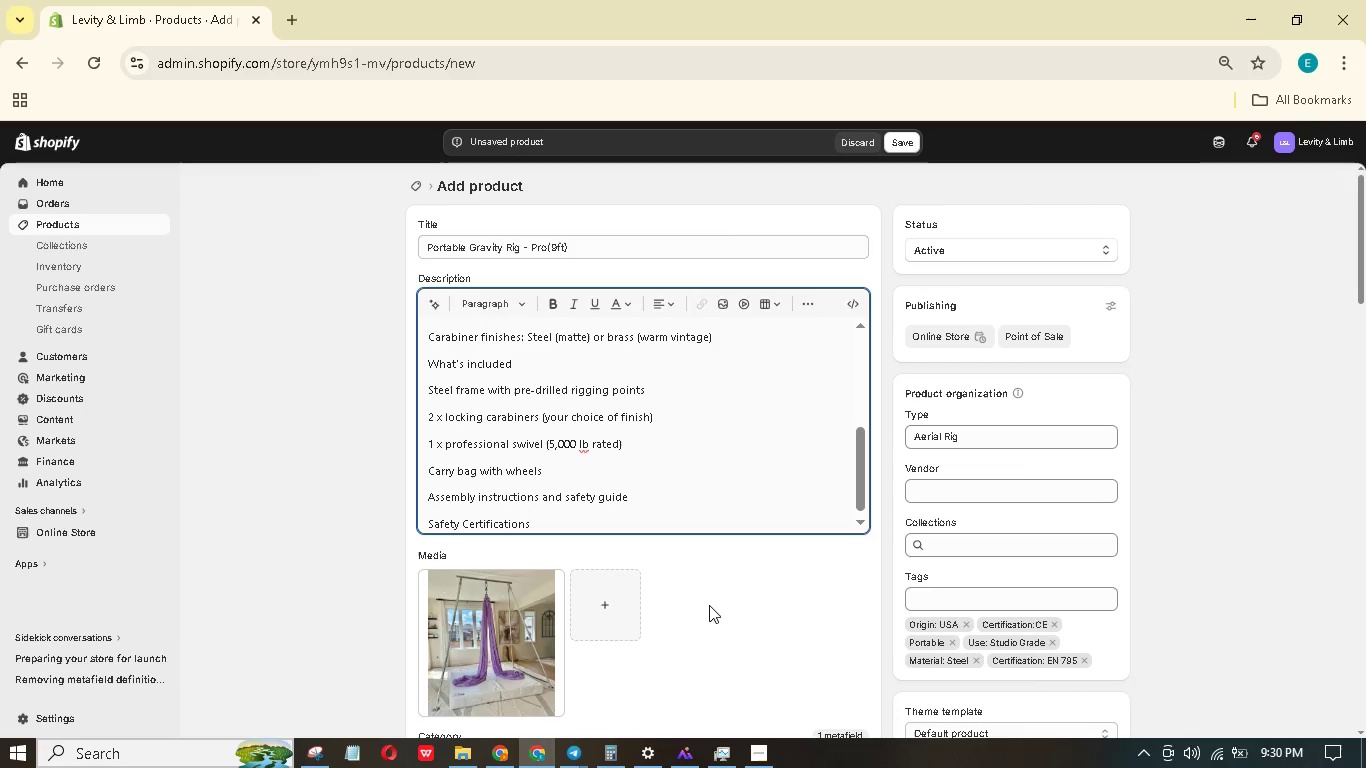 
wait(6.38)
 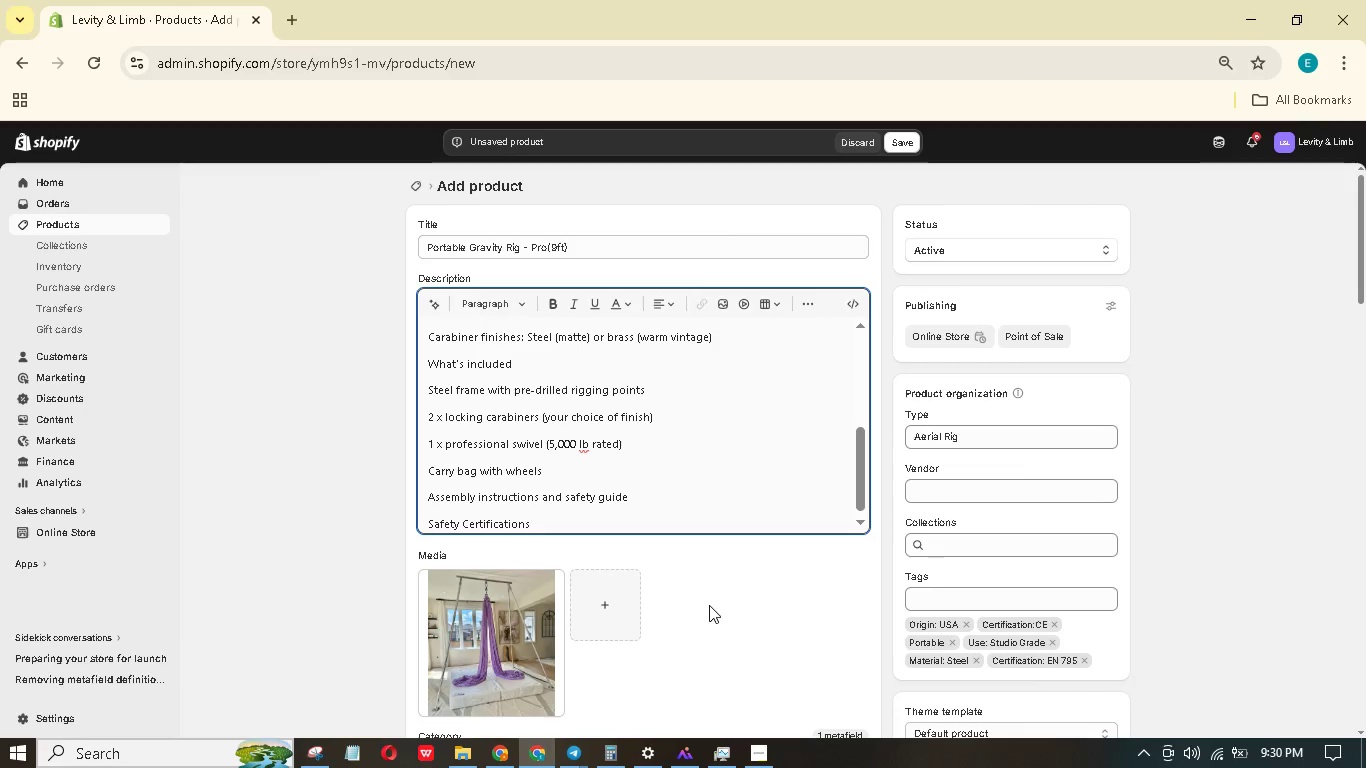 
key(Enter)
 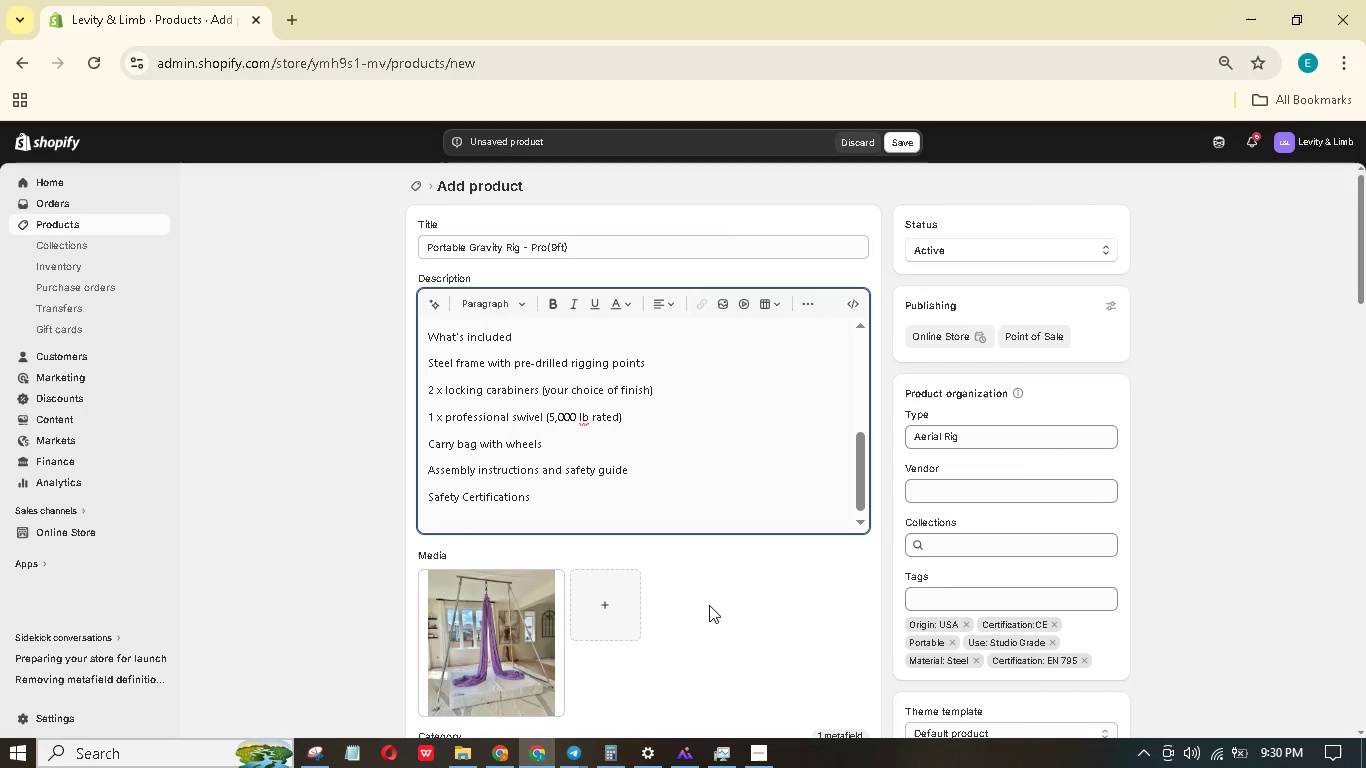 
type(EN 795 9nchor devic r personal fall protection))
 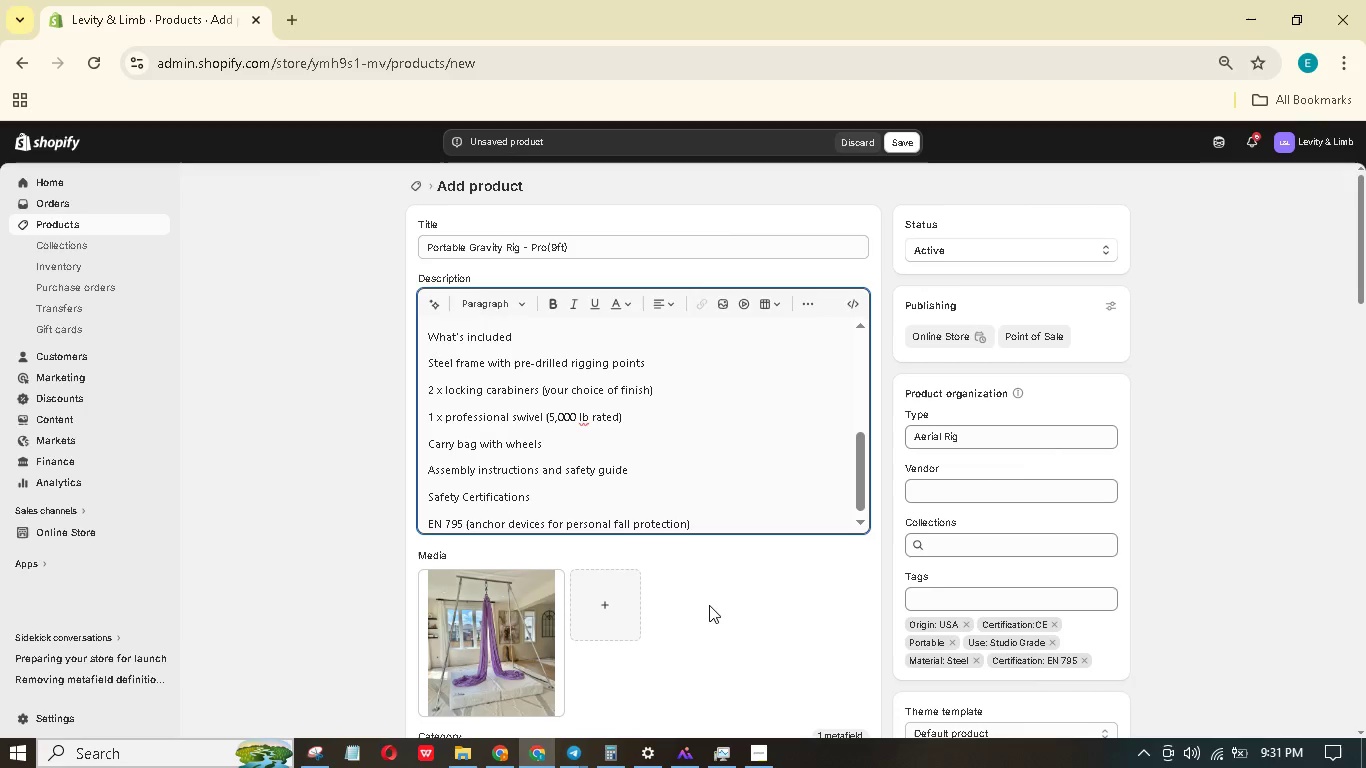 
key(Enter)
 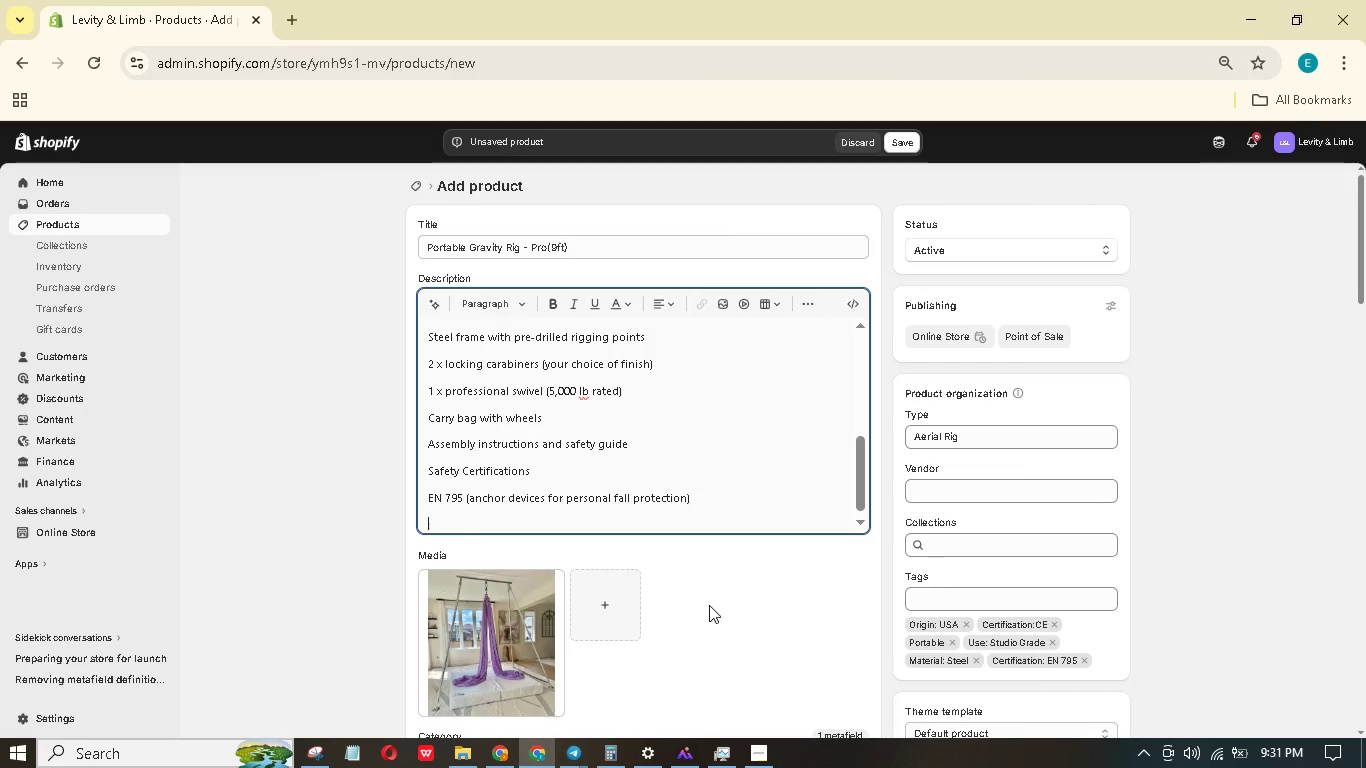 
type(TUV tetd)
 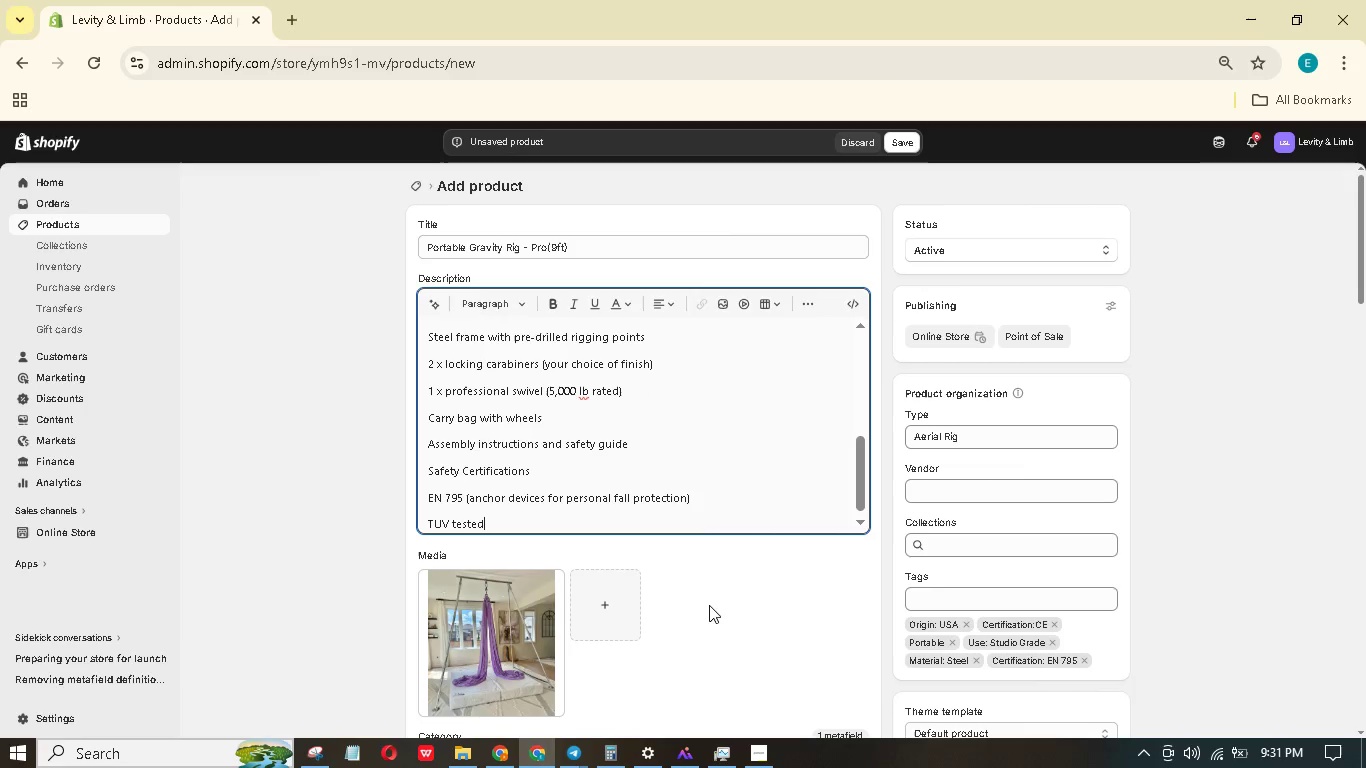 
hold_key(key=S, duration=0.31)
 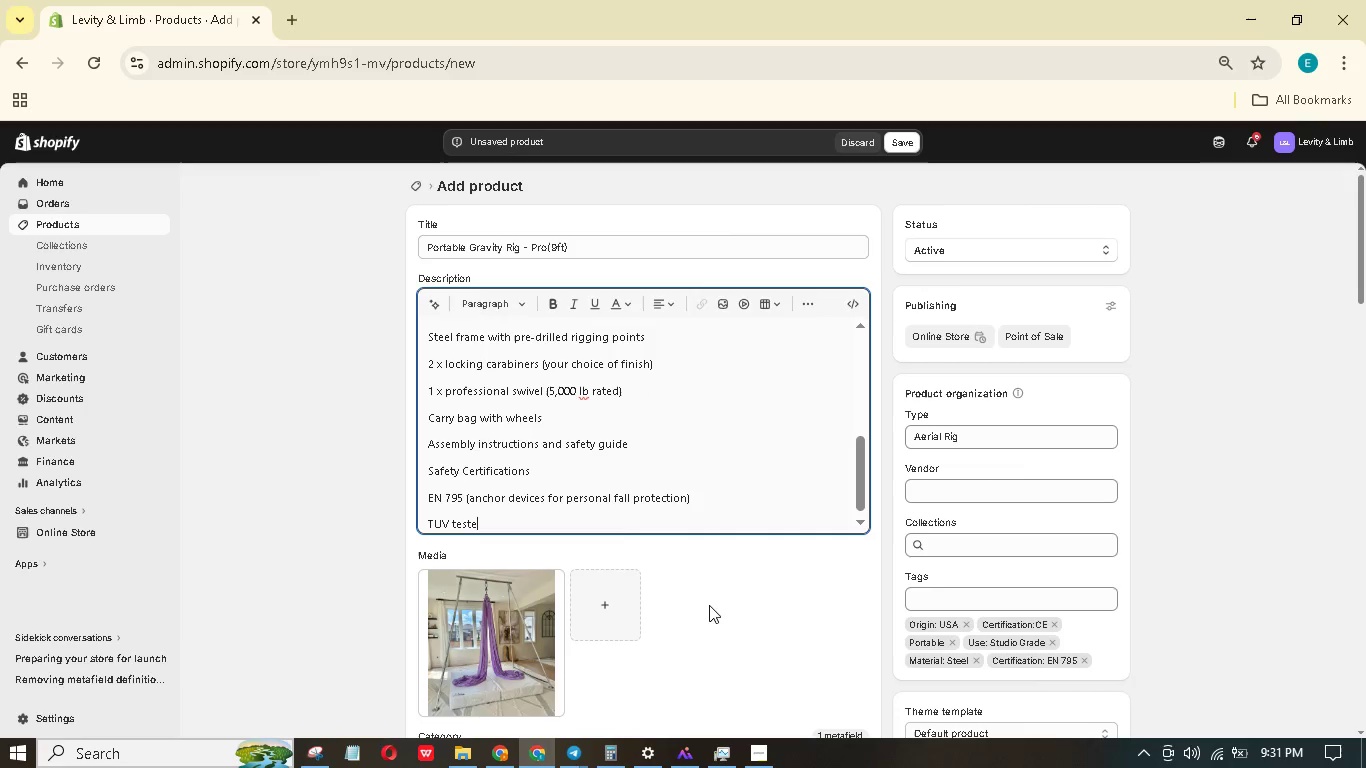 
hold_key(key=E, duration=0.36)
 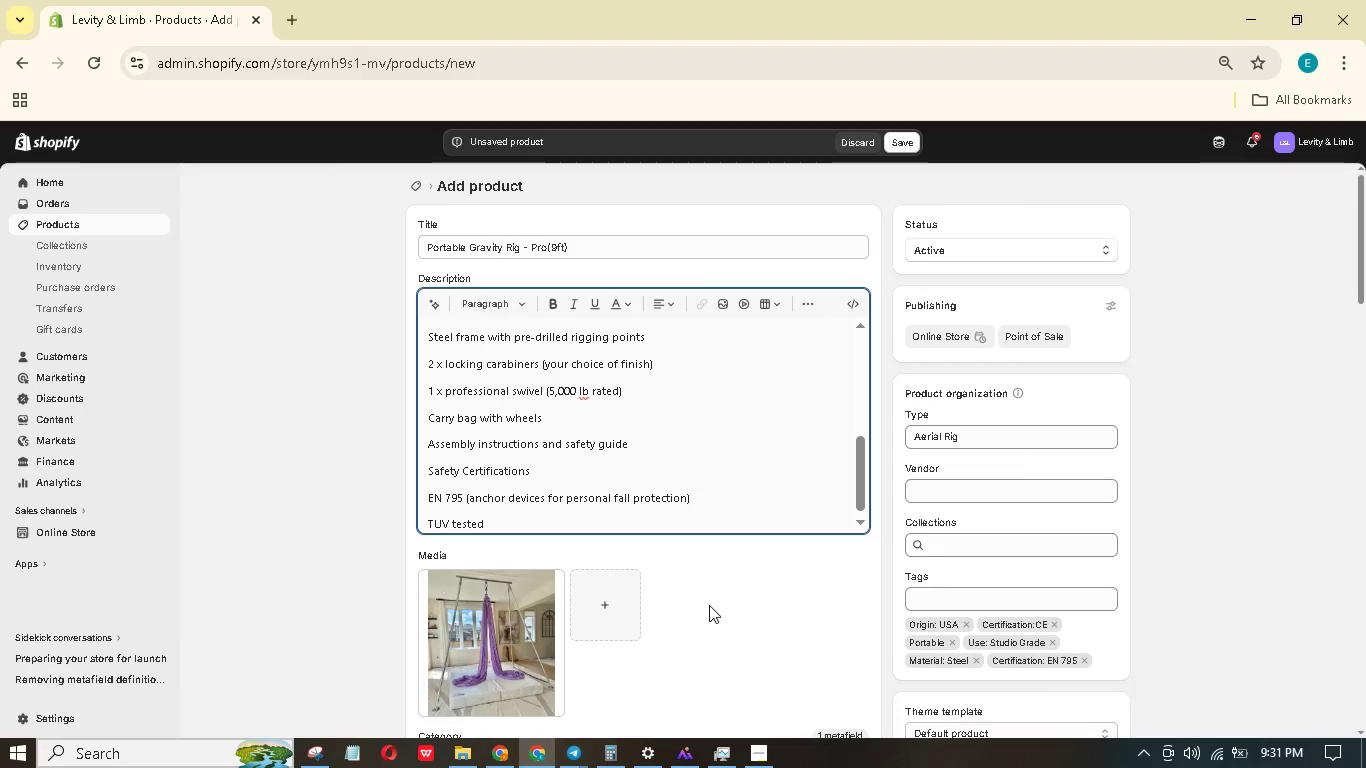 
key(Enter)
 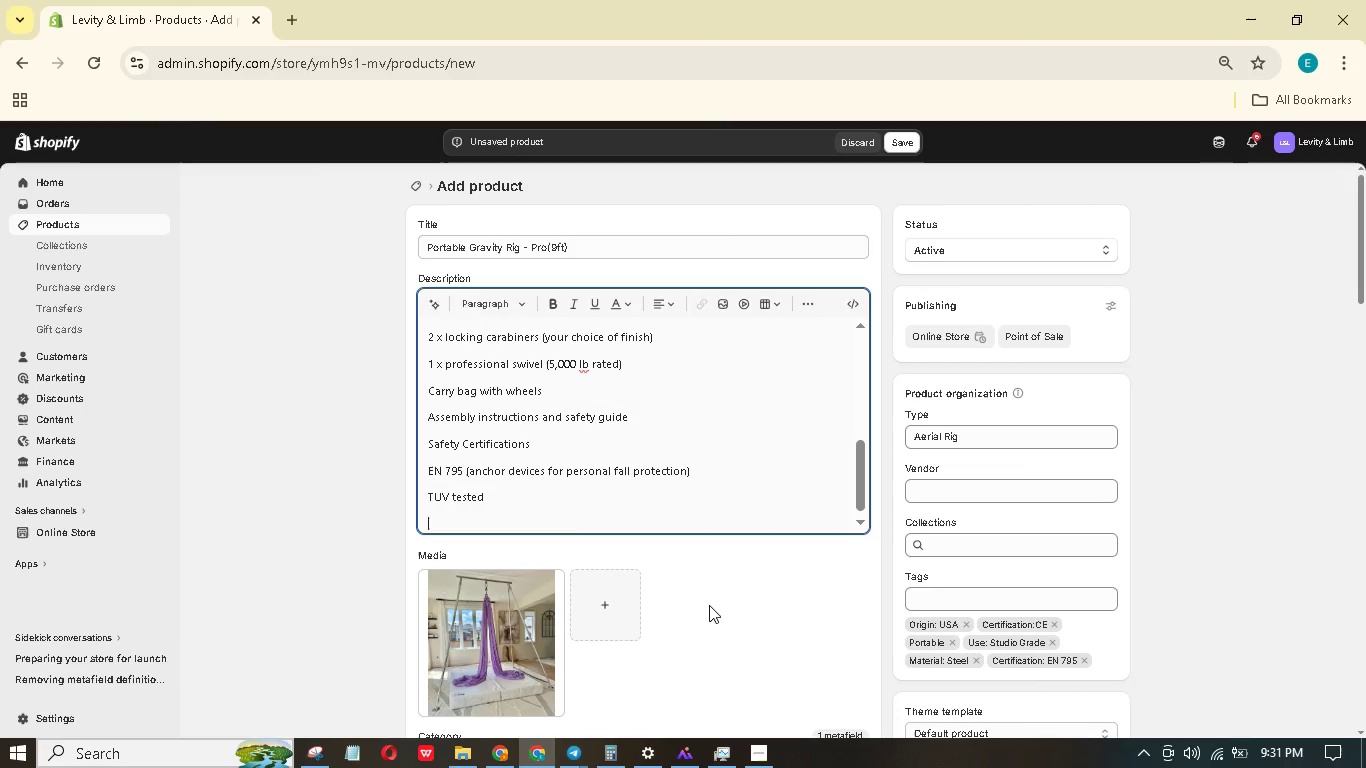 
type(CE mrked)
 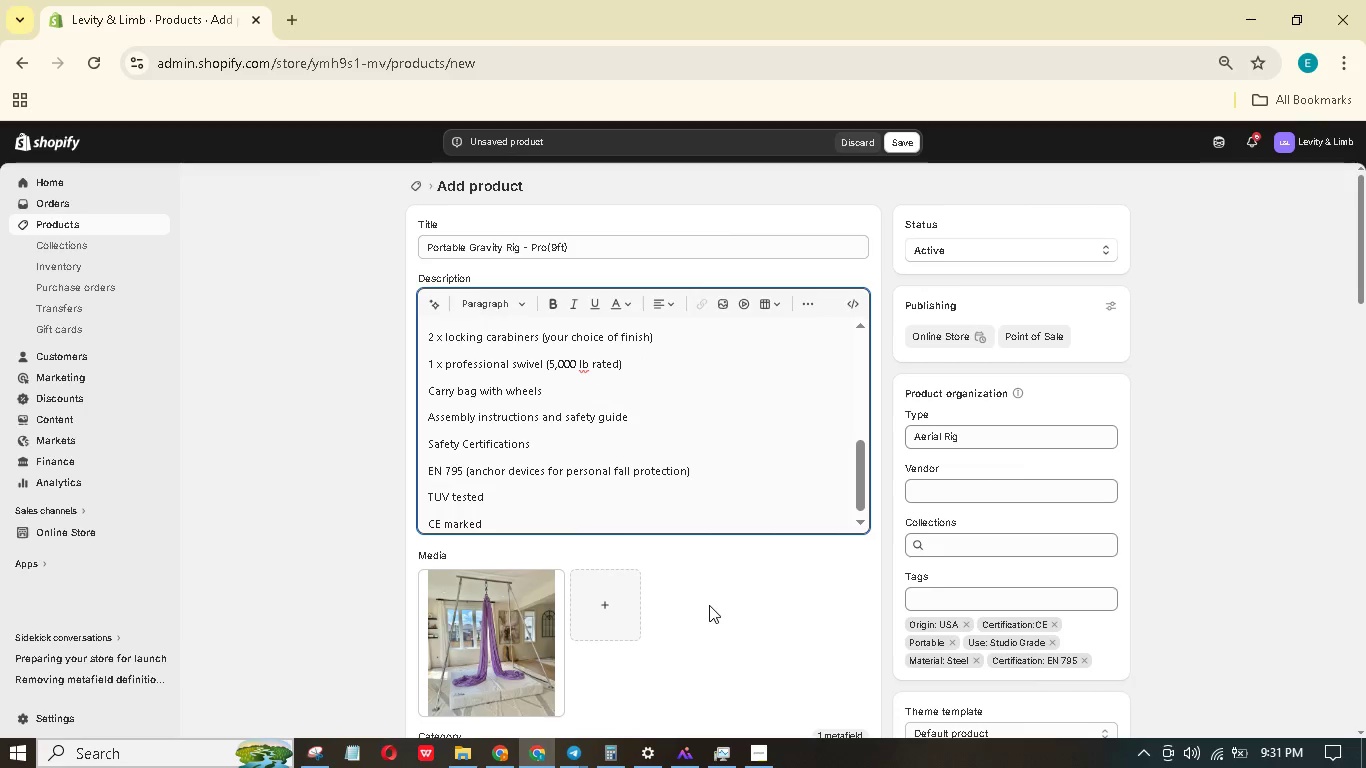 
hold_key(key=A, duration=0.33)
 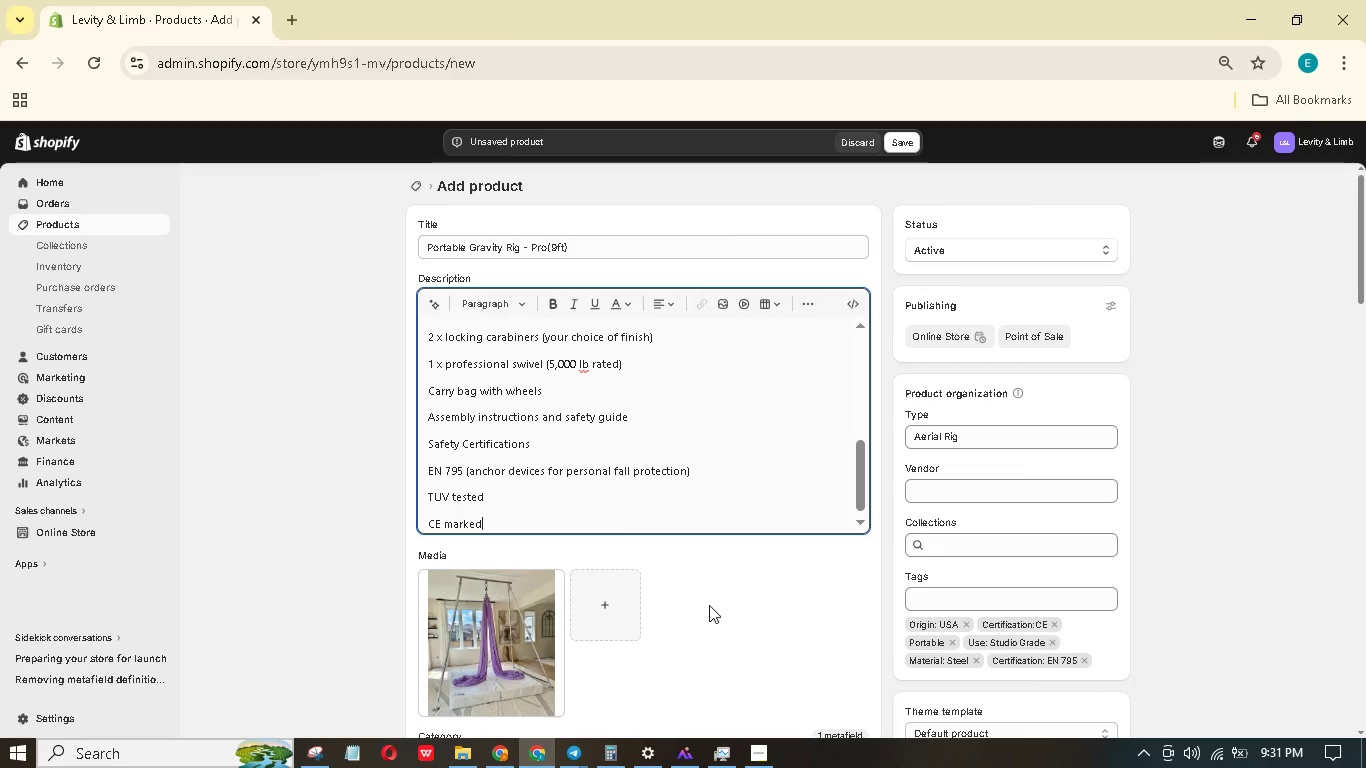 
key(Enter)
 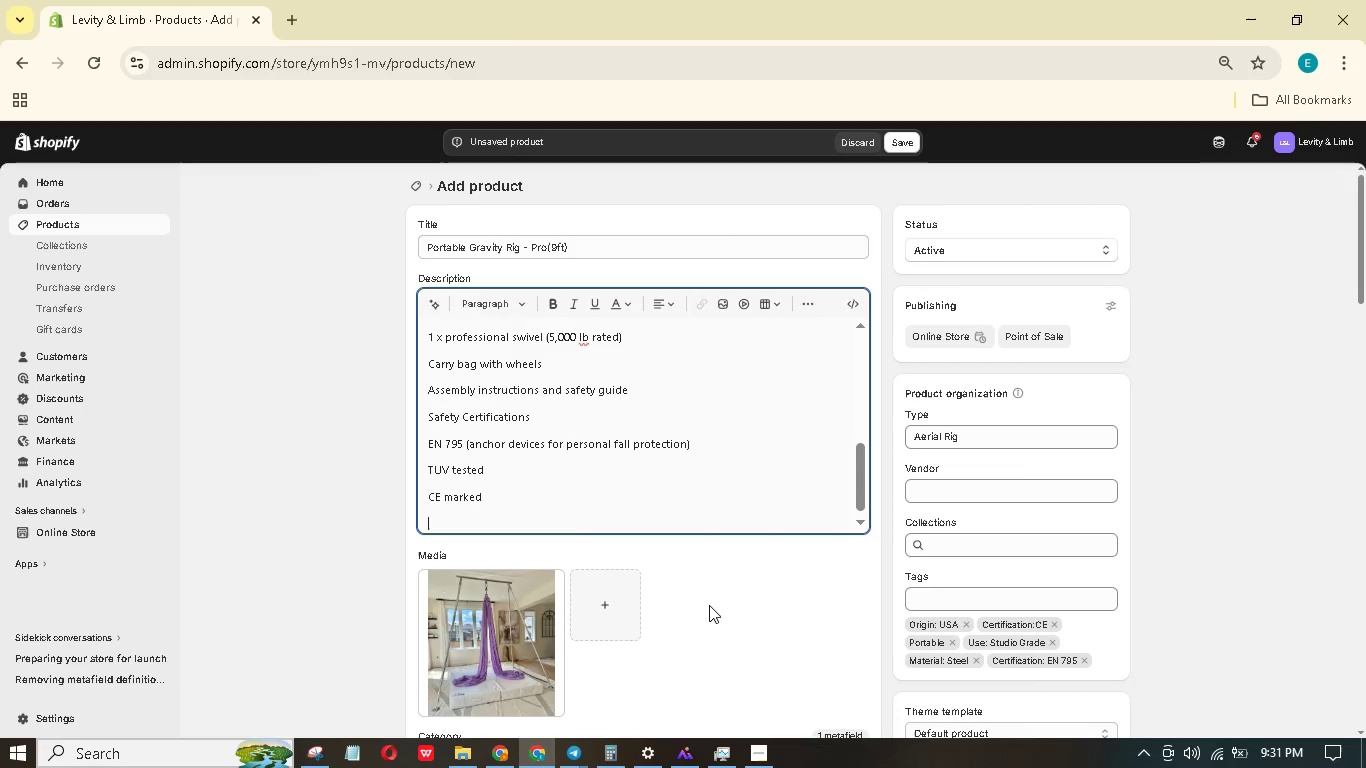 
wait(6.34)
 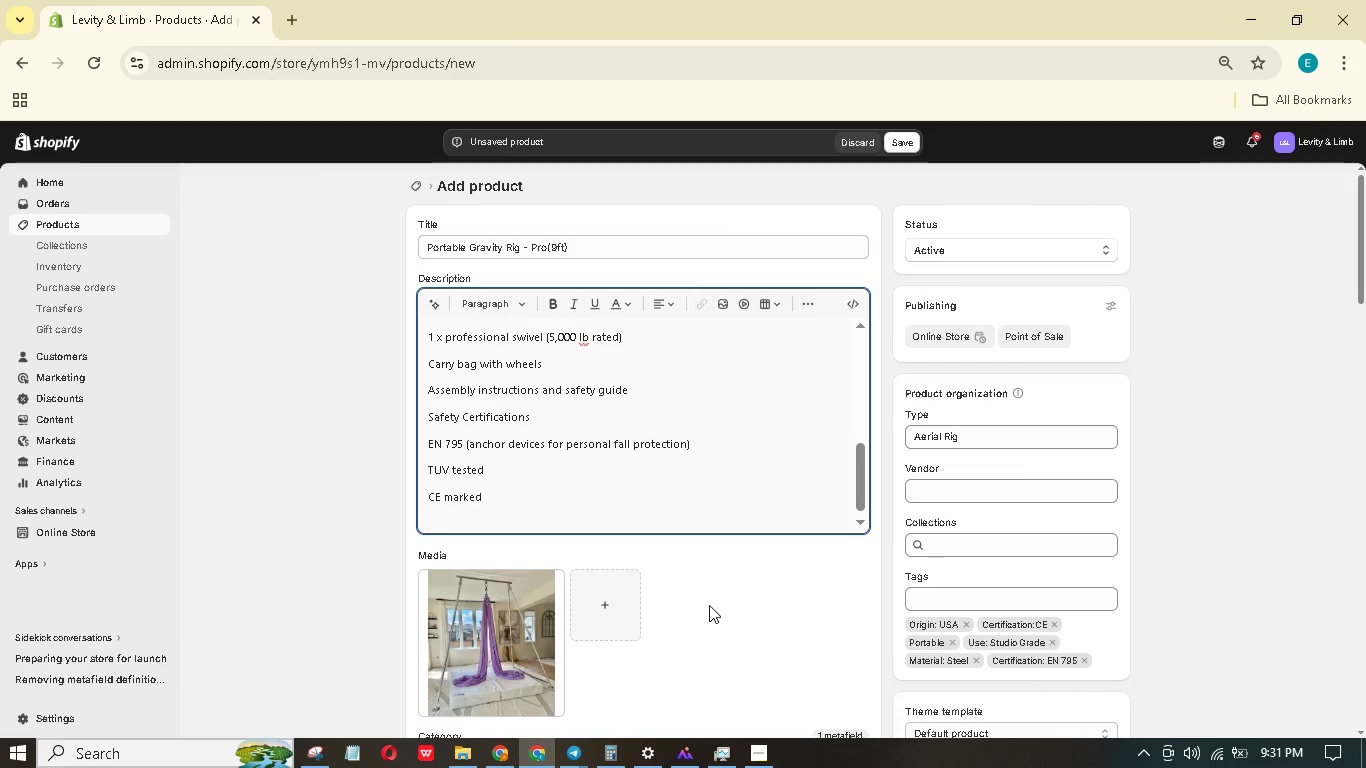 
type(Stup TIPS)
 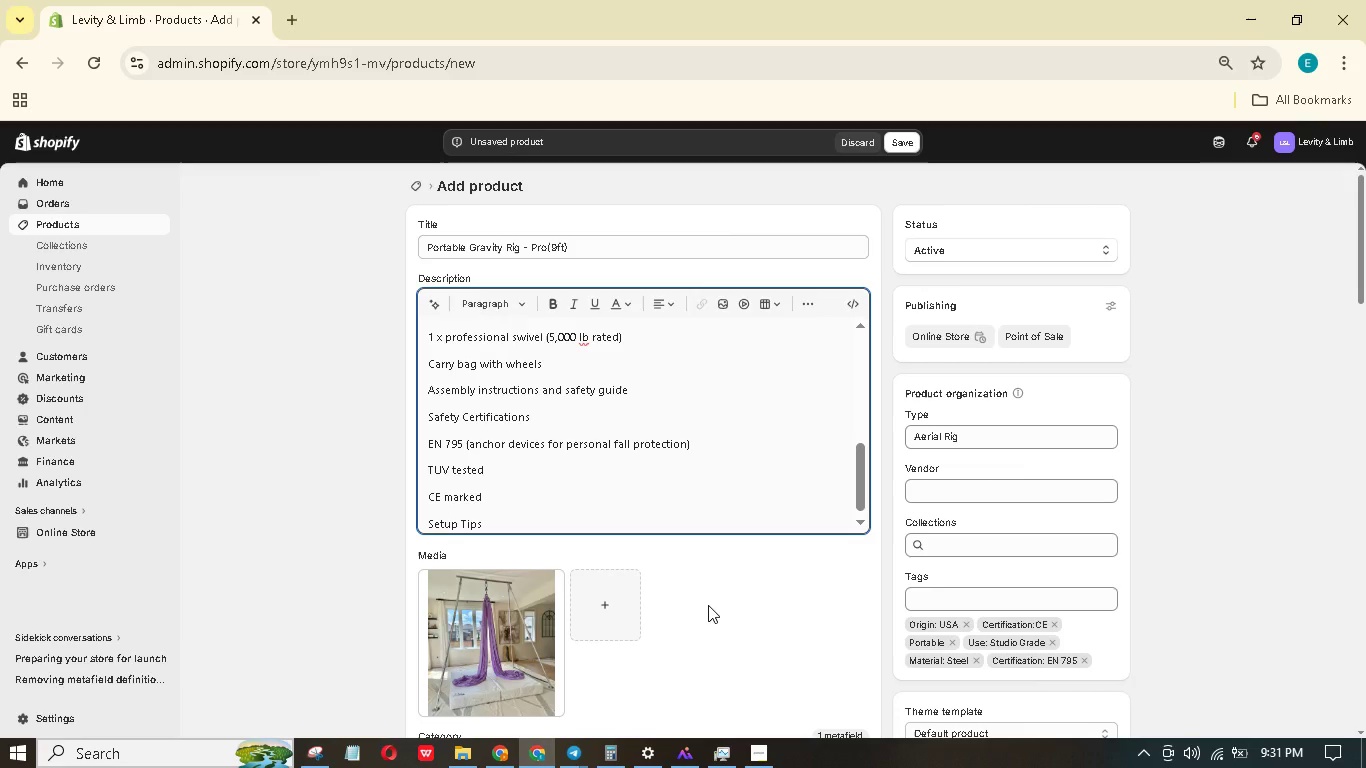 
hold_key(key=E, duration=0.34)
 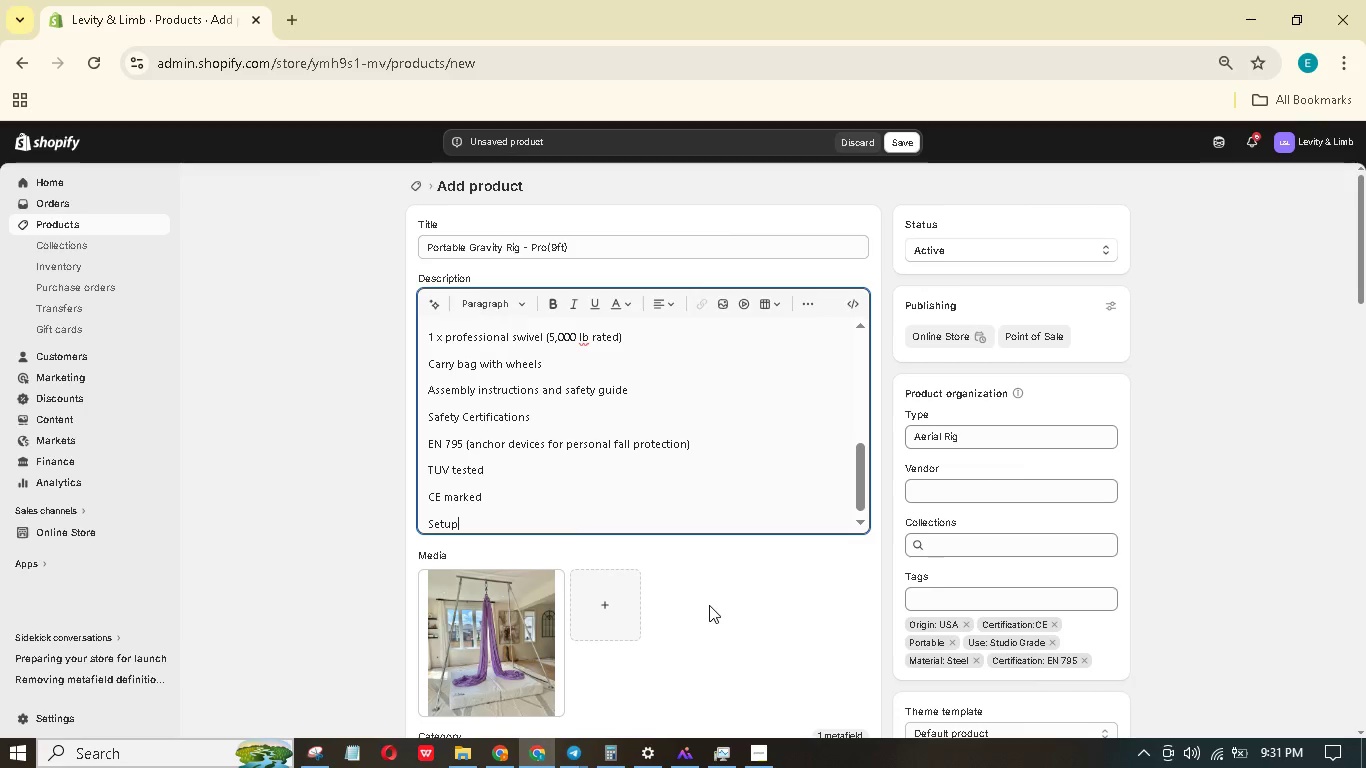 
key(Enter)
 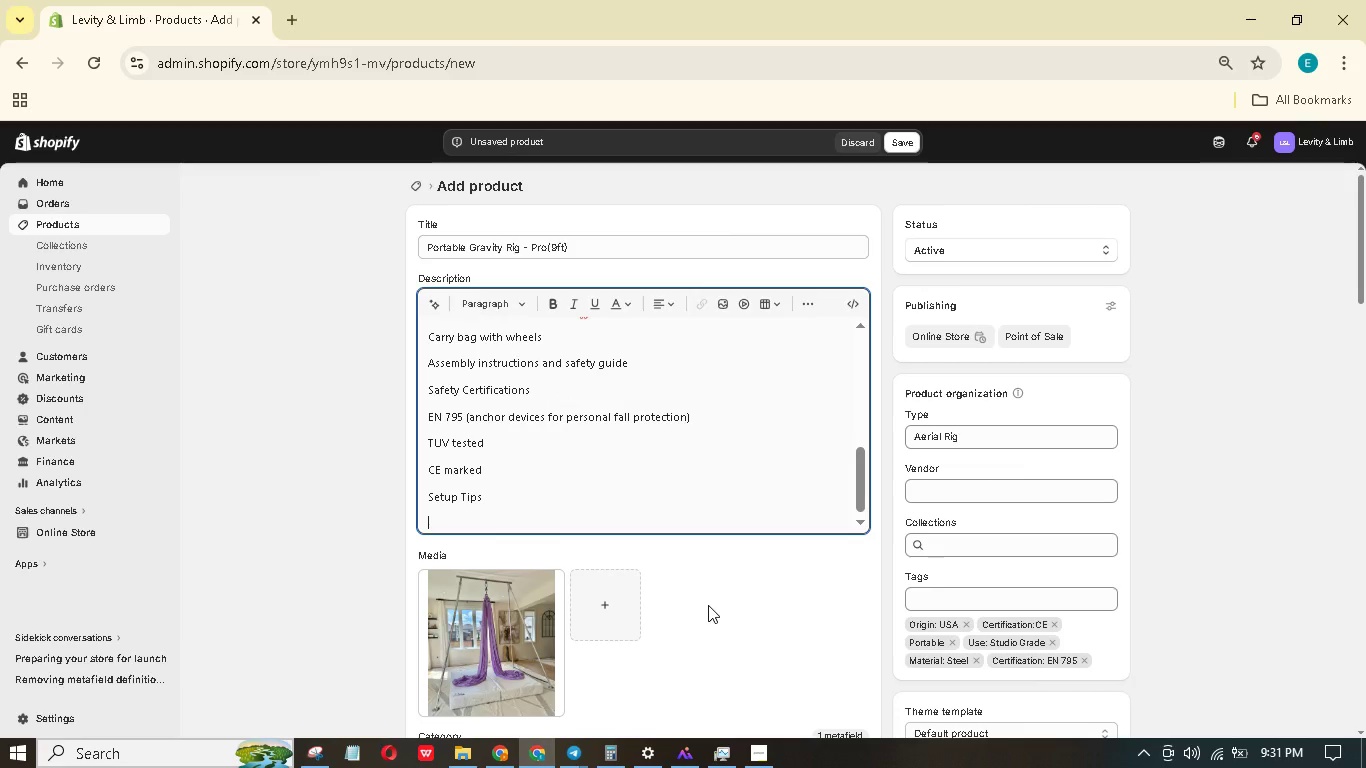 
type(UE)
 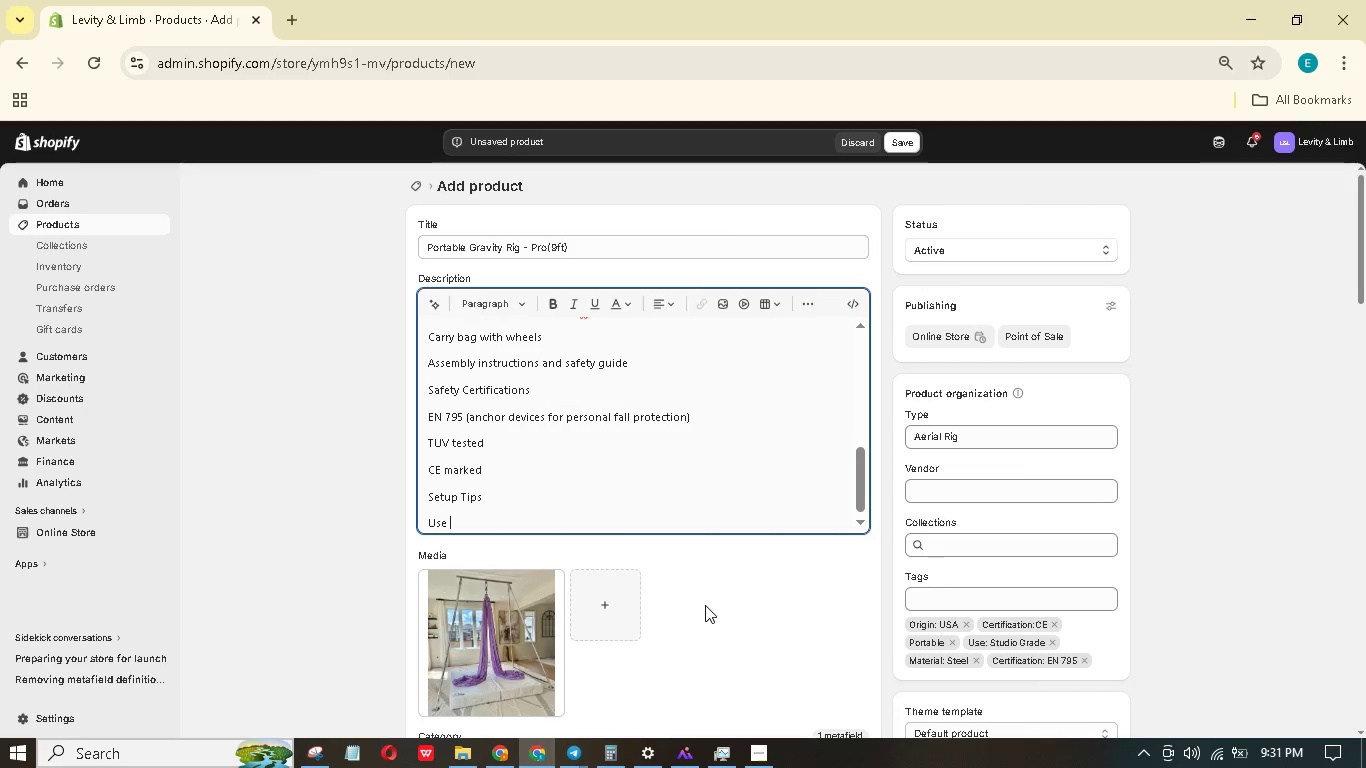 
hold_key(key=S, duration=0.34)
 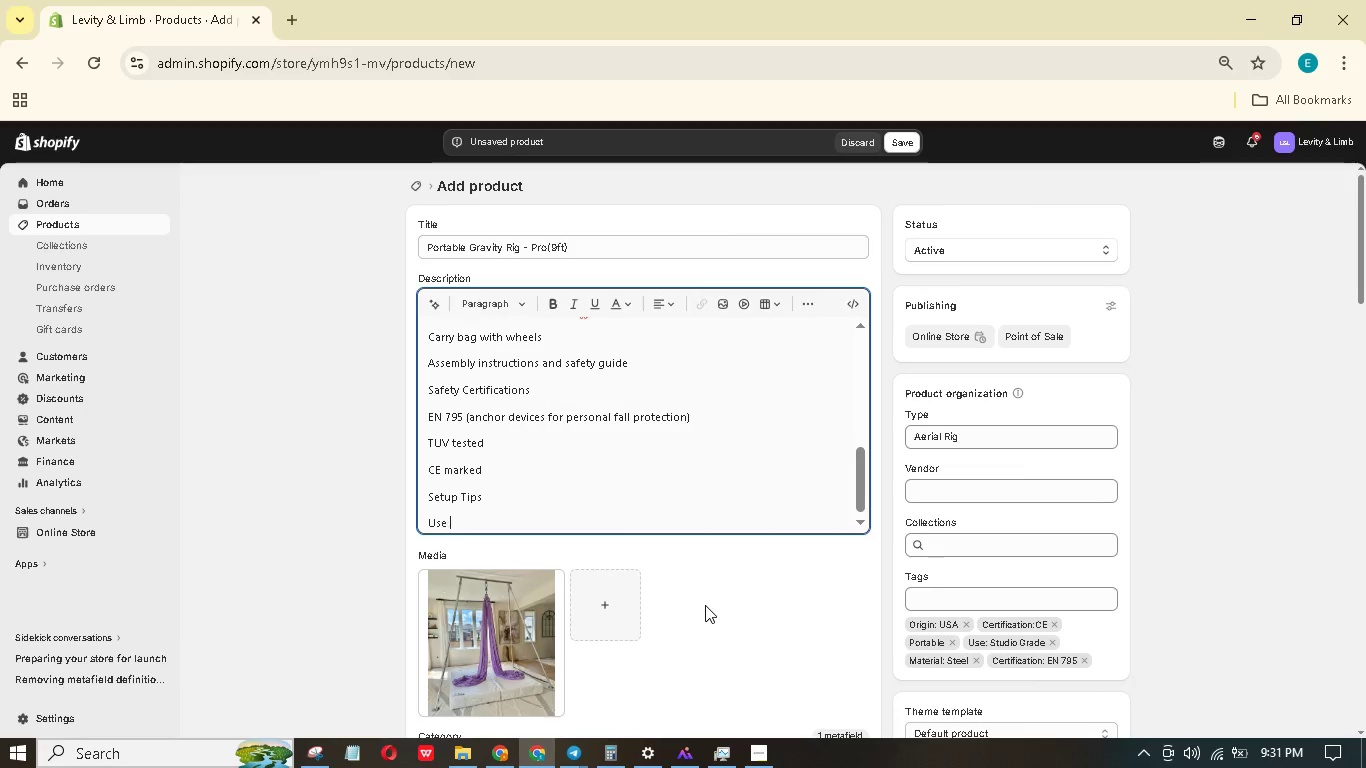 
type( on level, hrd surface (not carpt or soft ground))
 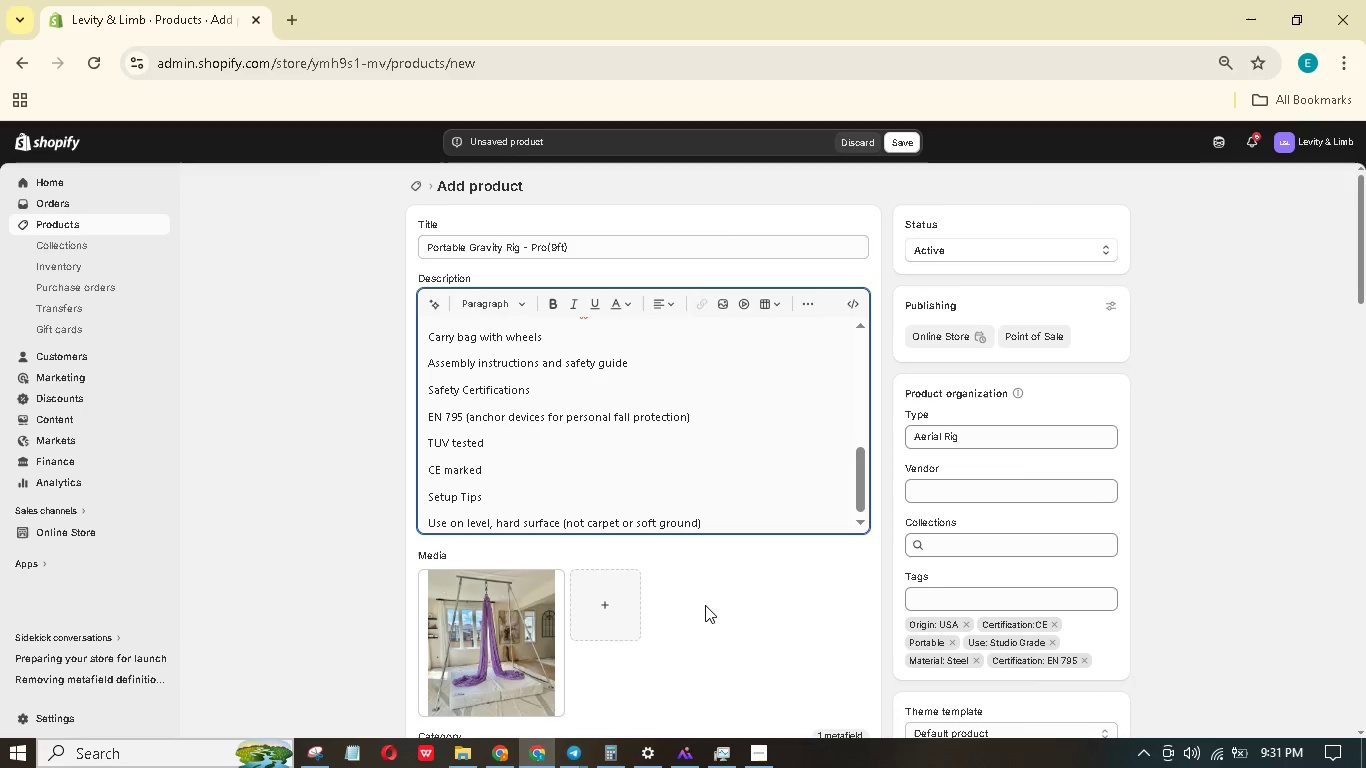 
key(Enter)
 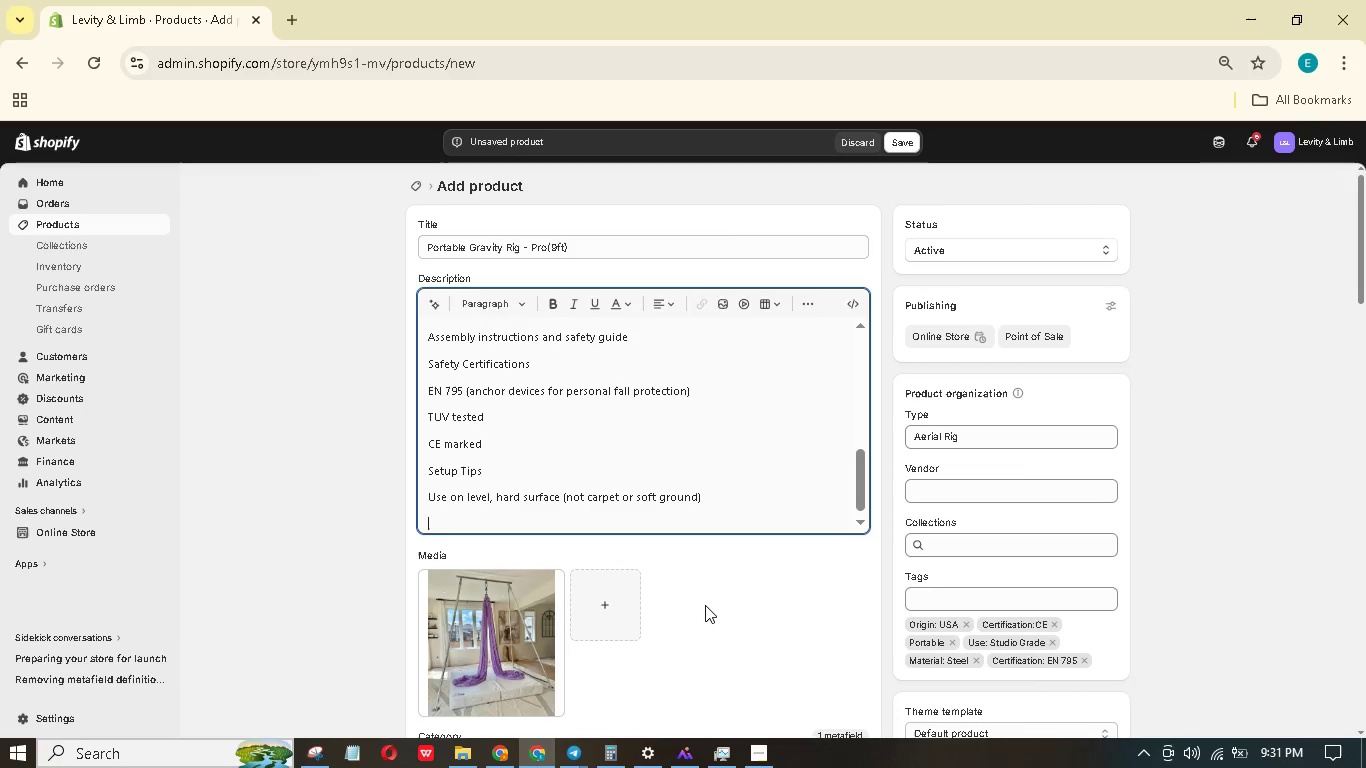 
type(Weight the bae ith sandbags for out)
 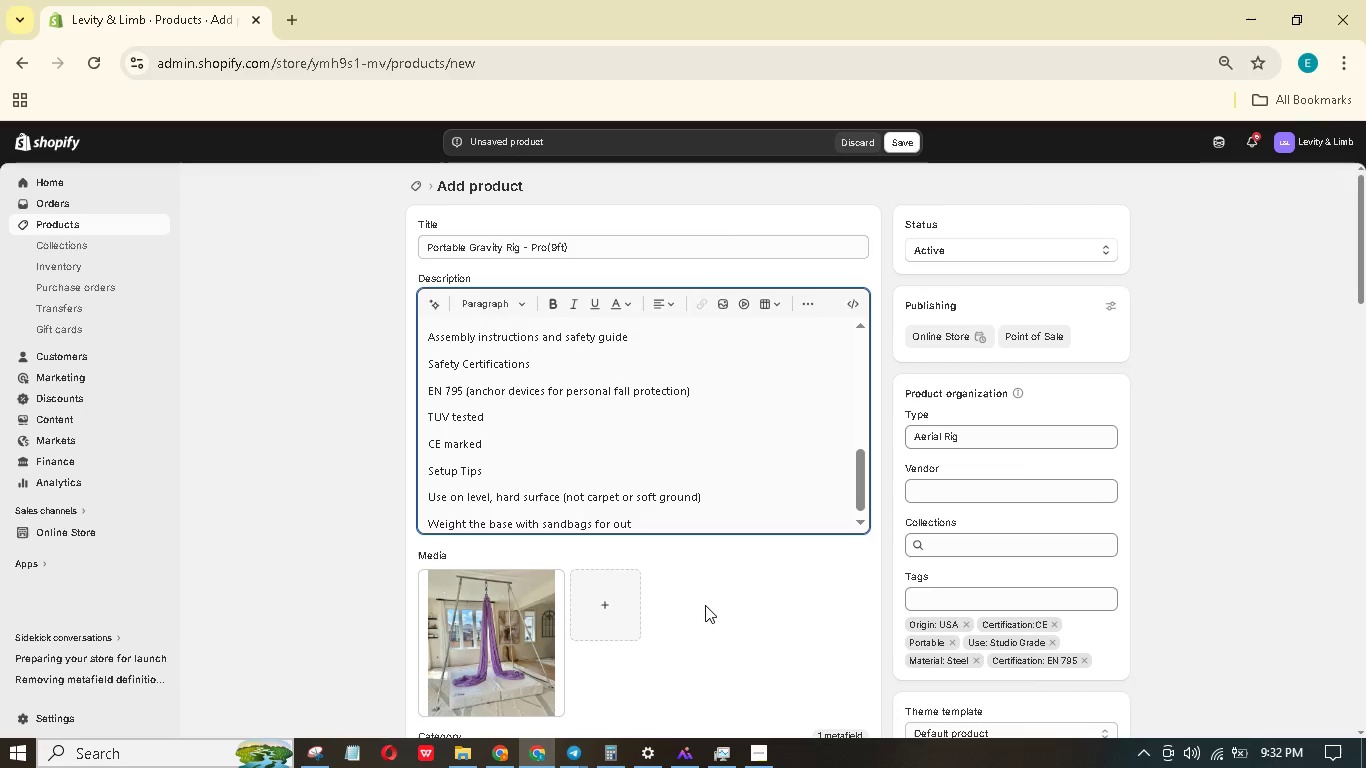 
wait(20.39)
 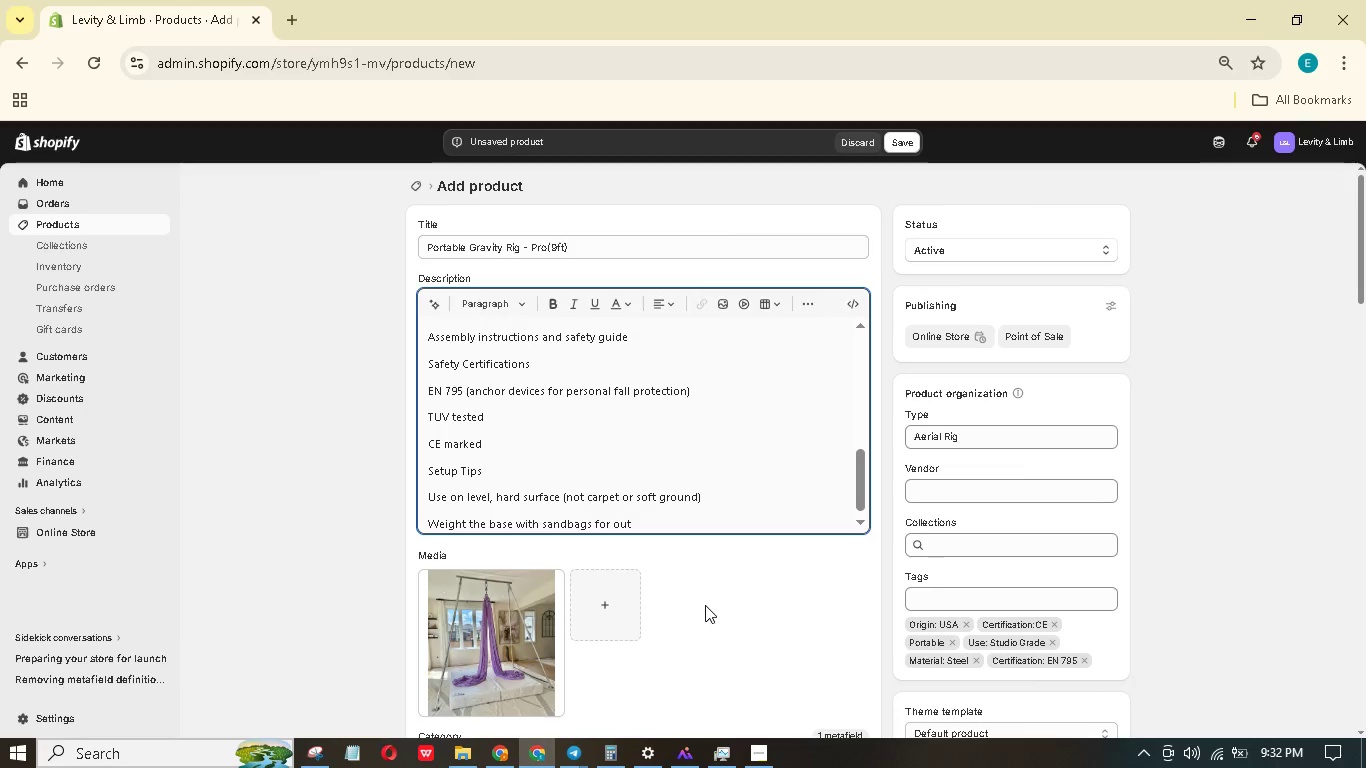 
type(door ue)
 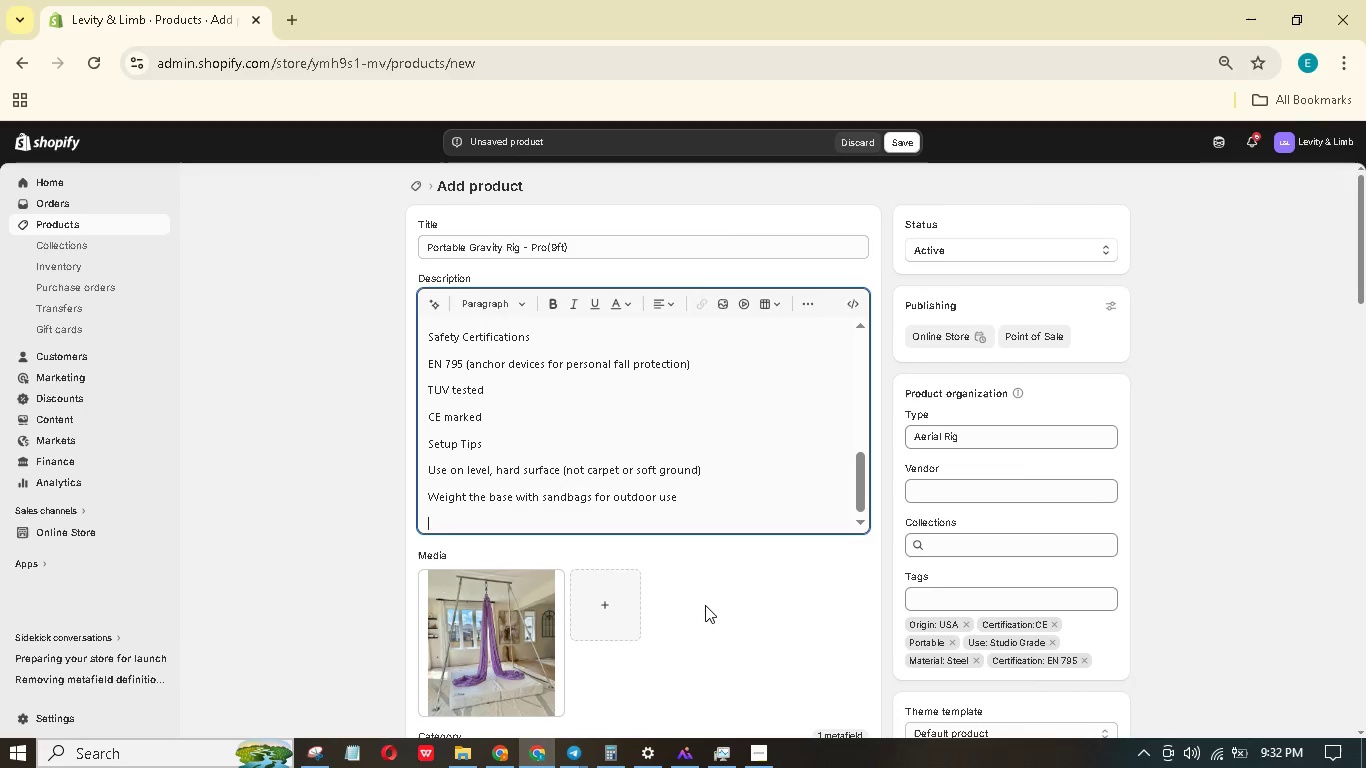 
hold_key(key=S, duration=0.34)
 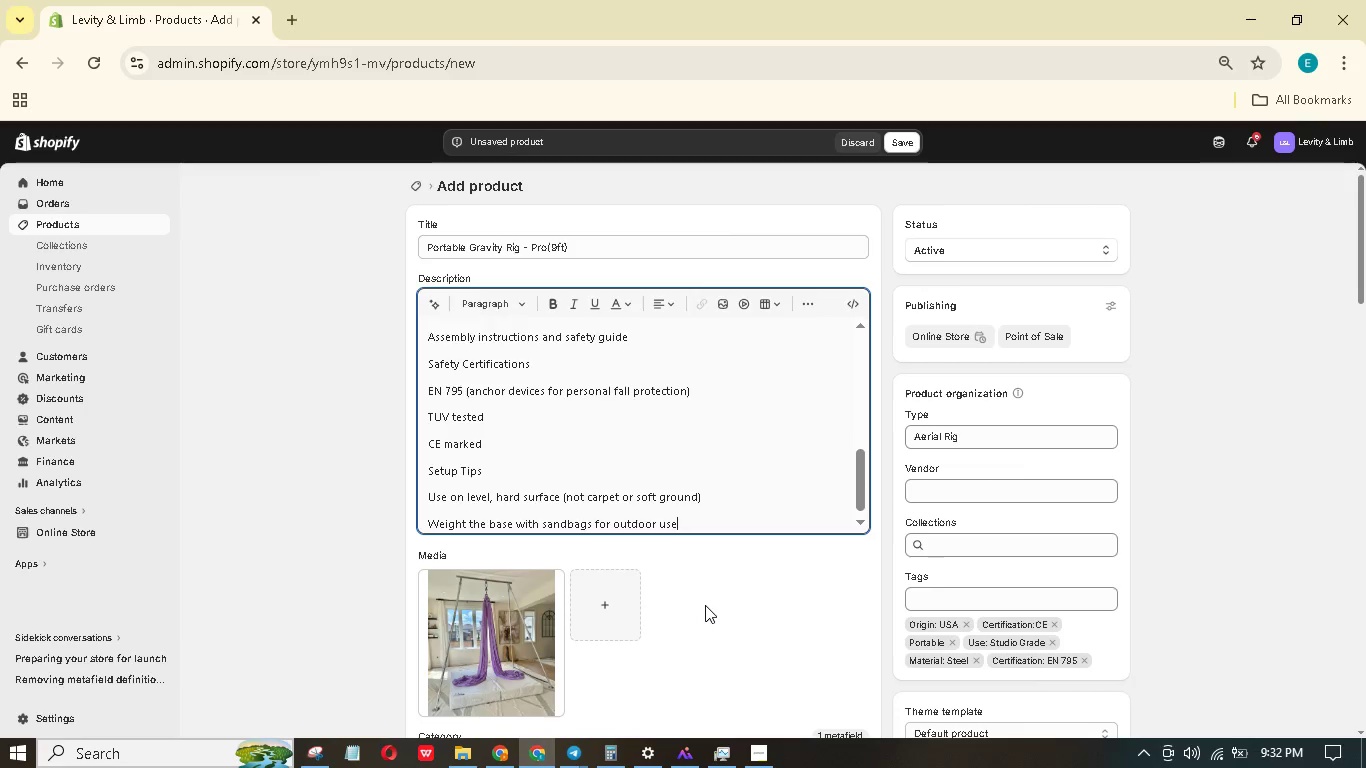 
key(Enter)
 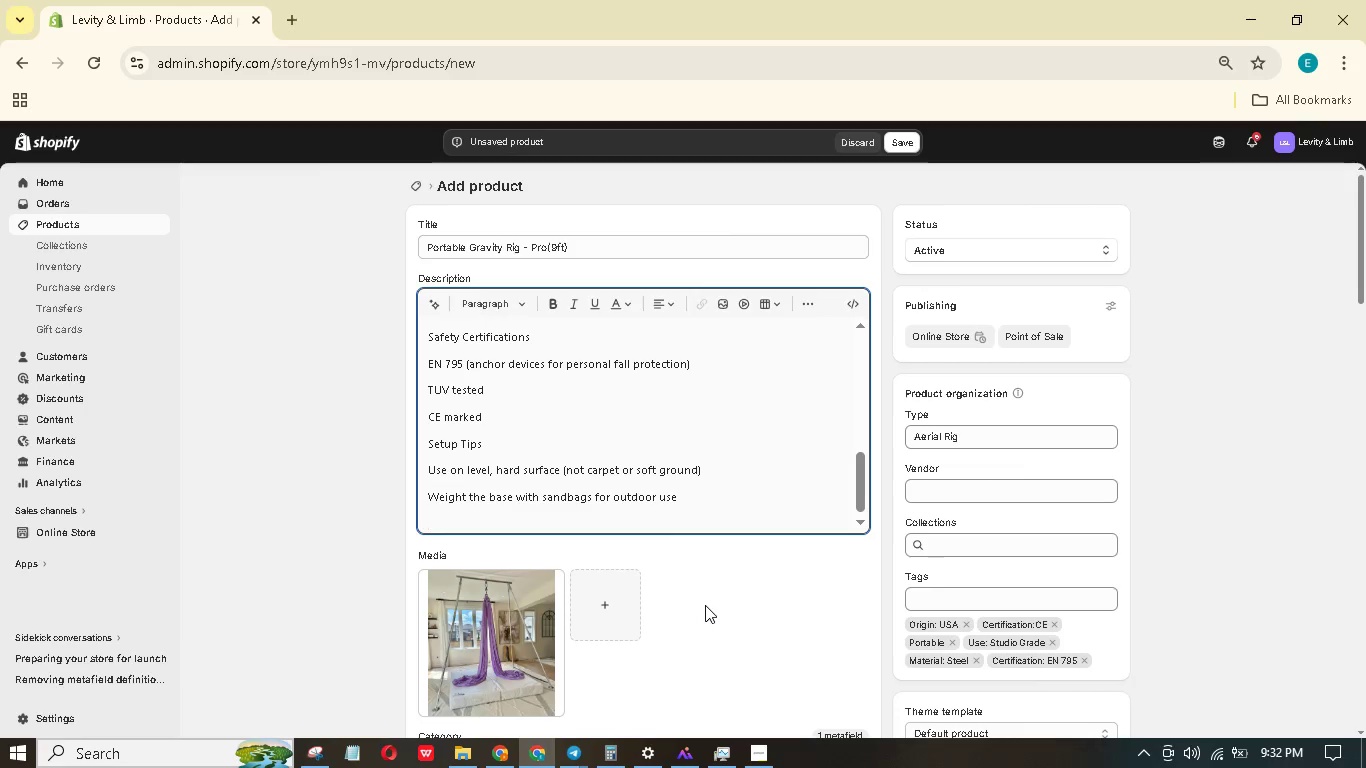 
type(Maximum hanging length: 6 ft )
 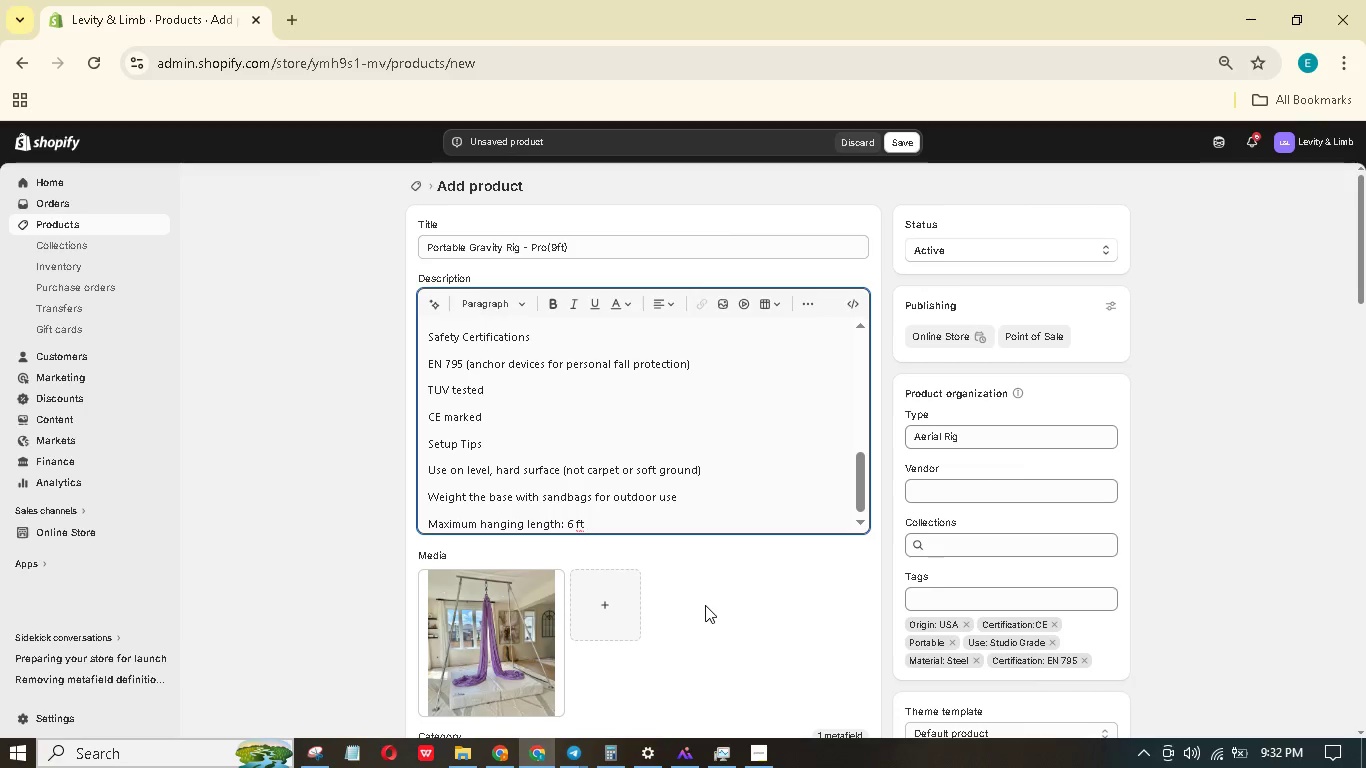 
wait(6.52)
 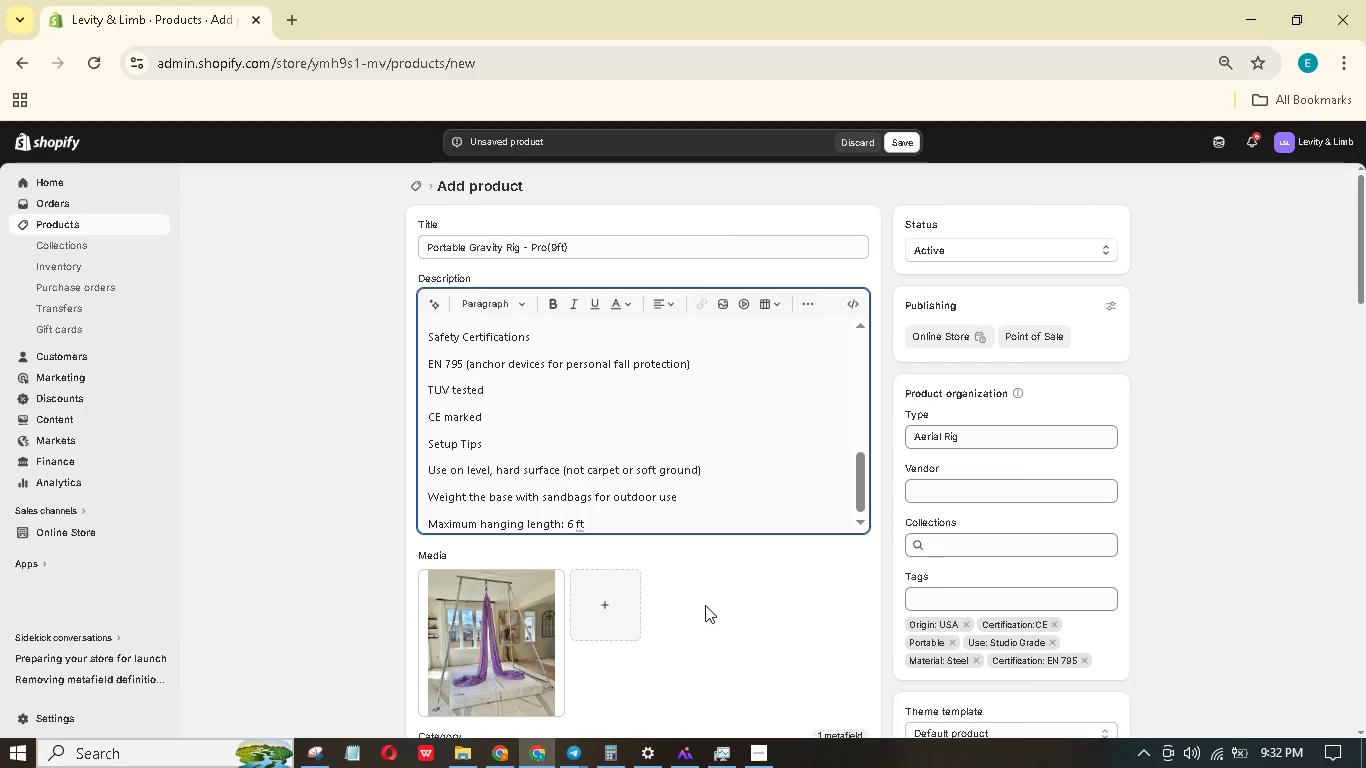 
left_click([571, 528])
 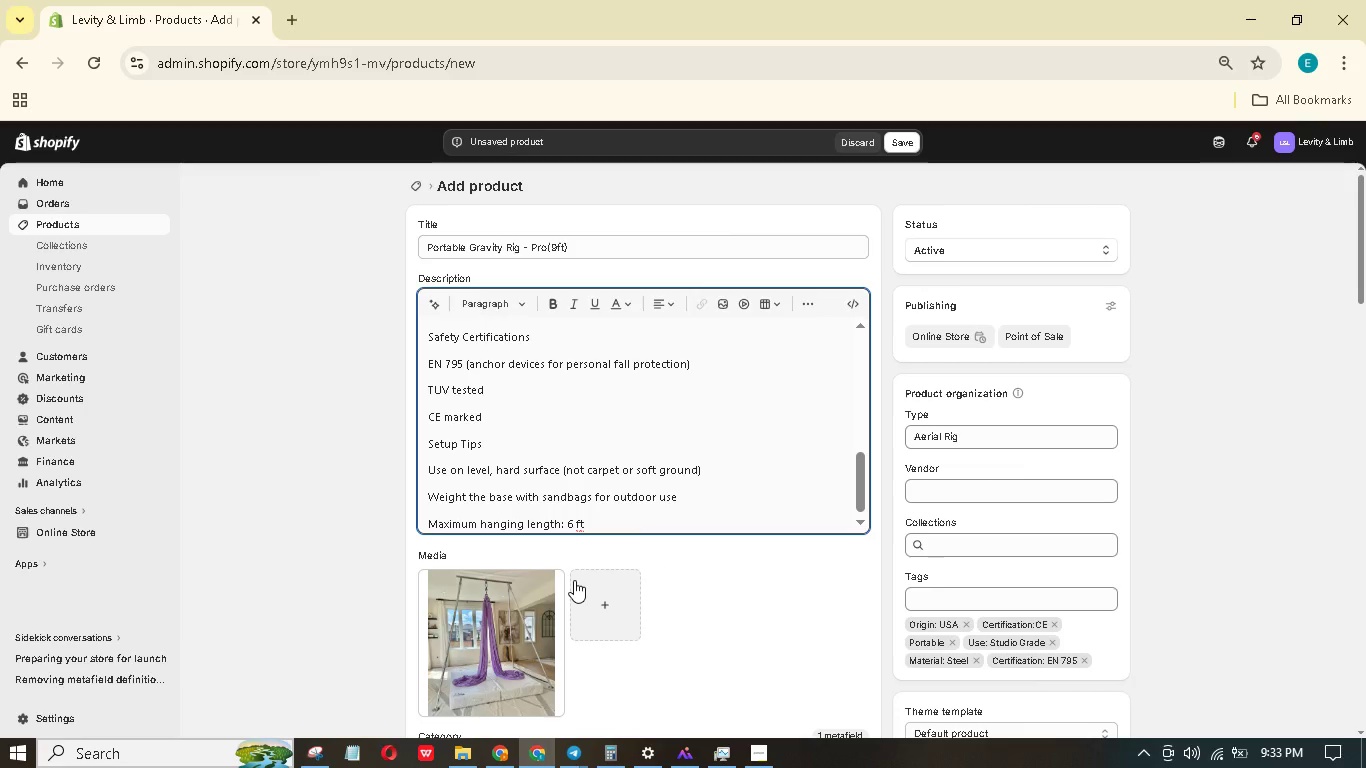 
key(Backspace)
 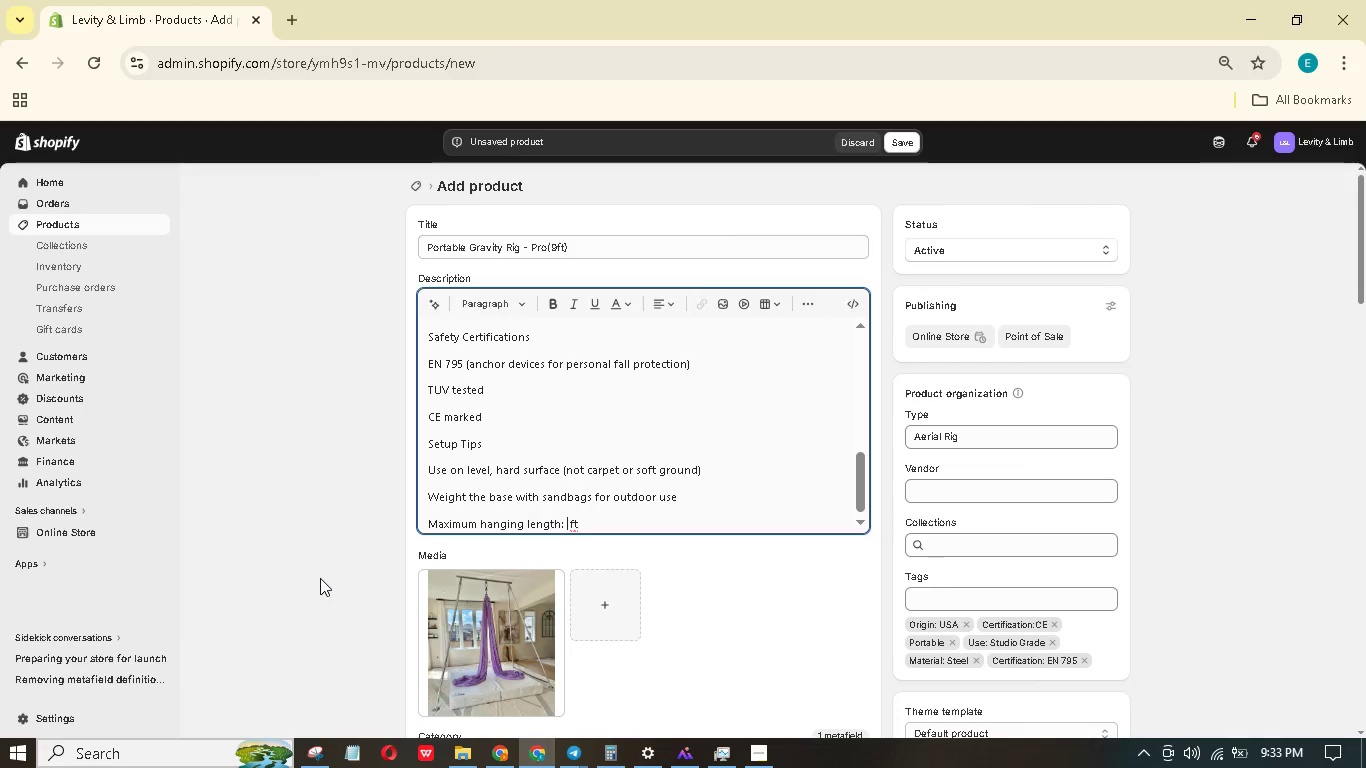 
key(9)
 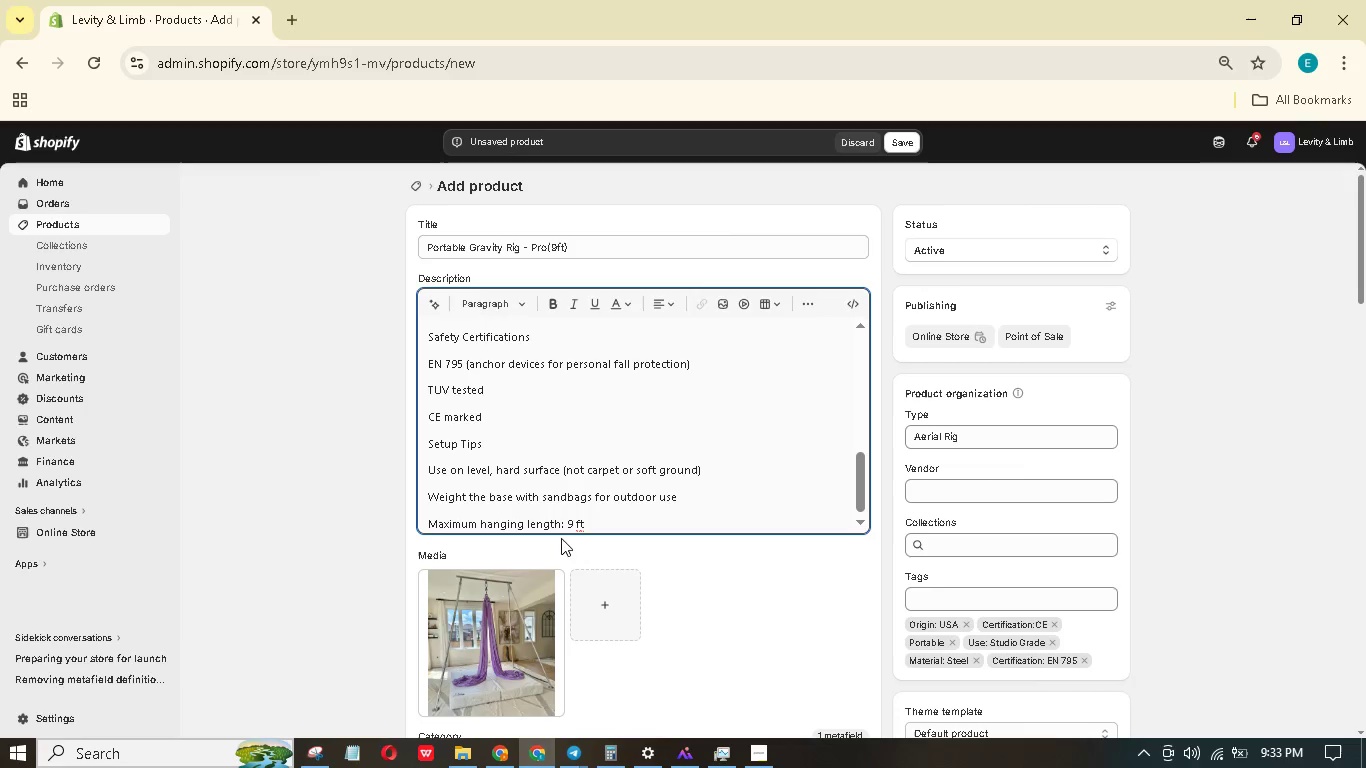 
left_click([594, 518])
 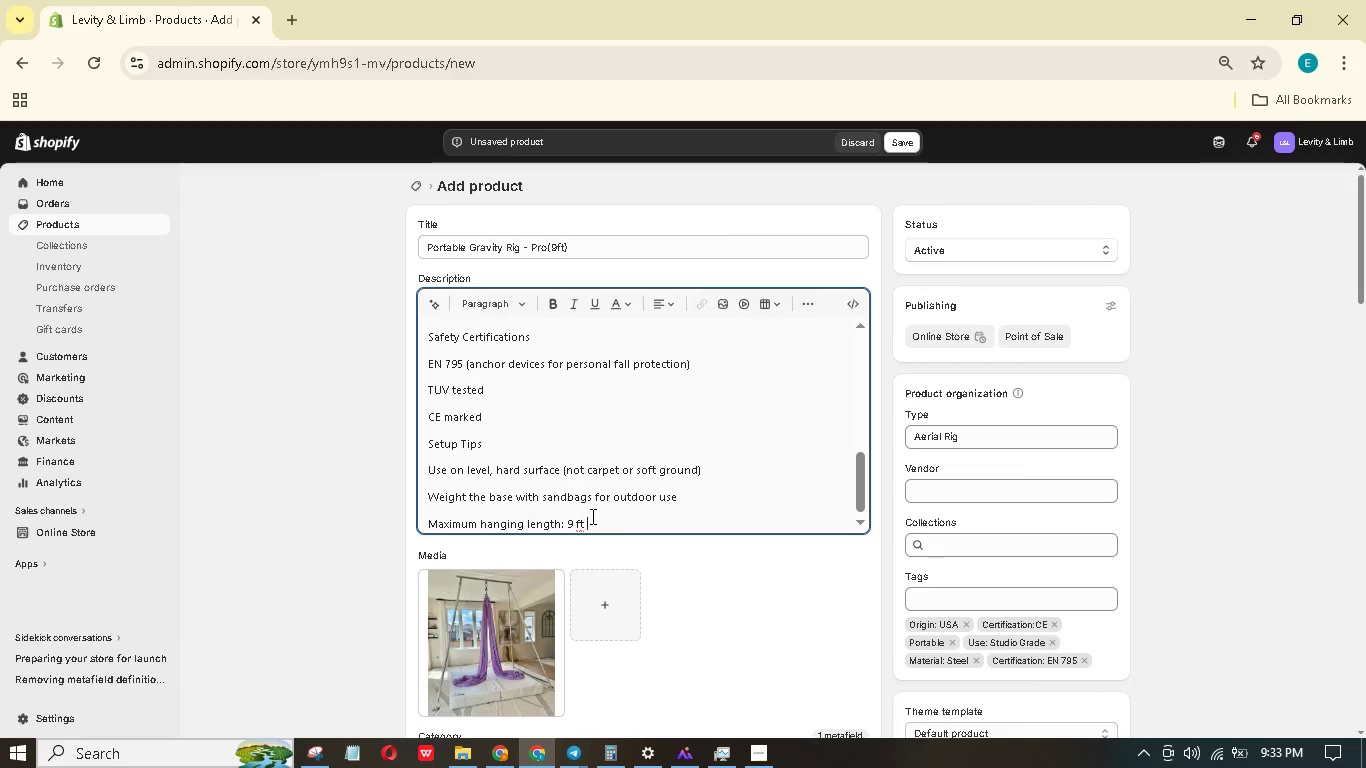 
type(from)
 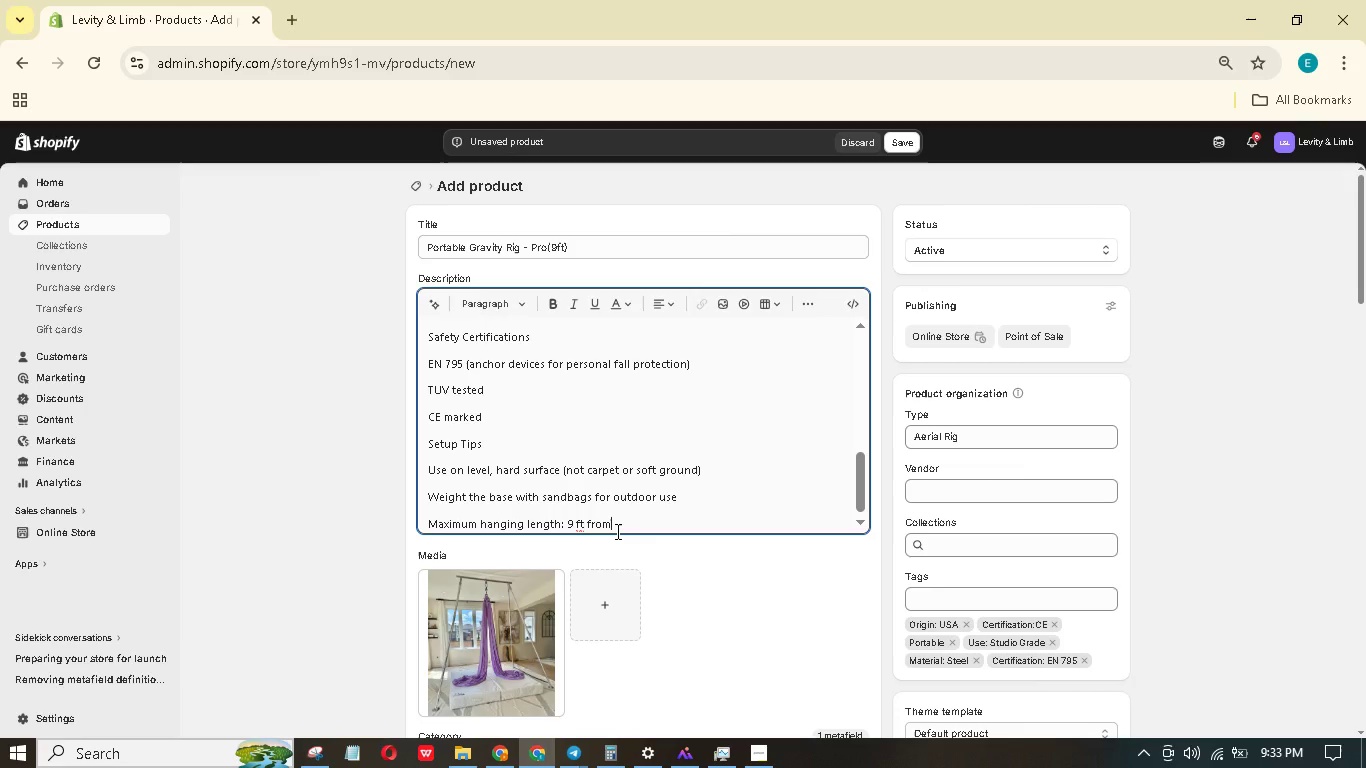 
wait(31.8)
 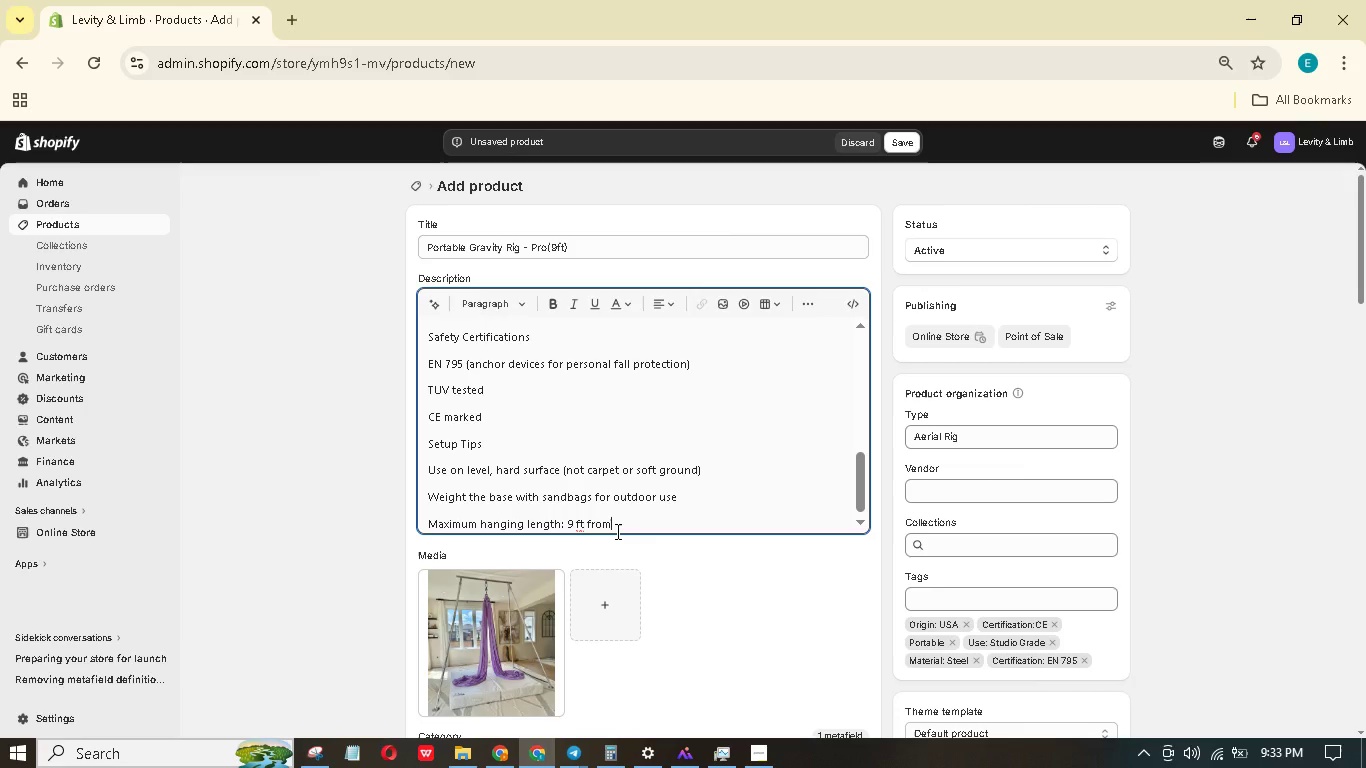 
scroll: coordinate [708, 517], scroll_direction: up, amount: 9.0
 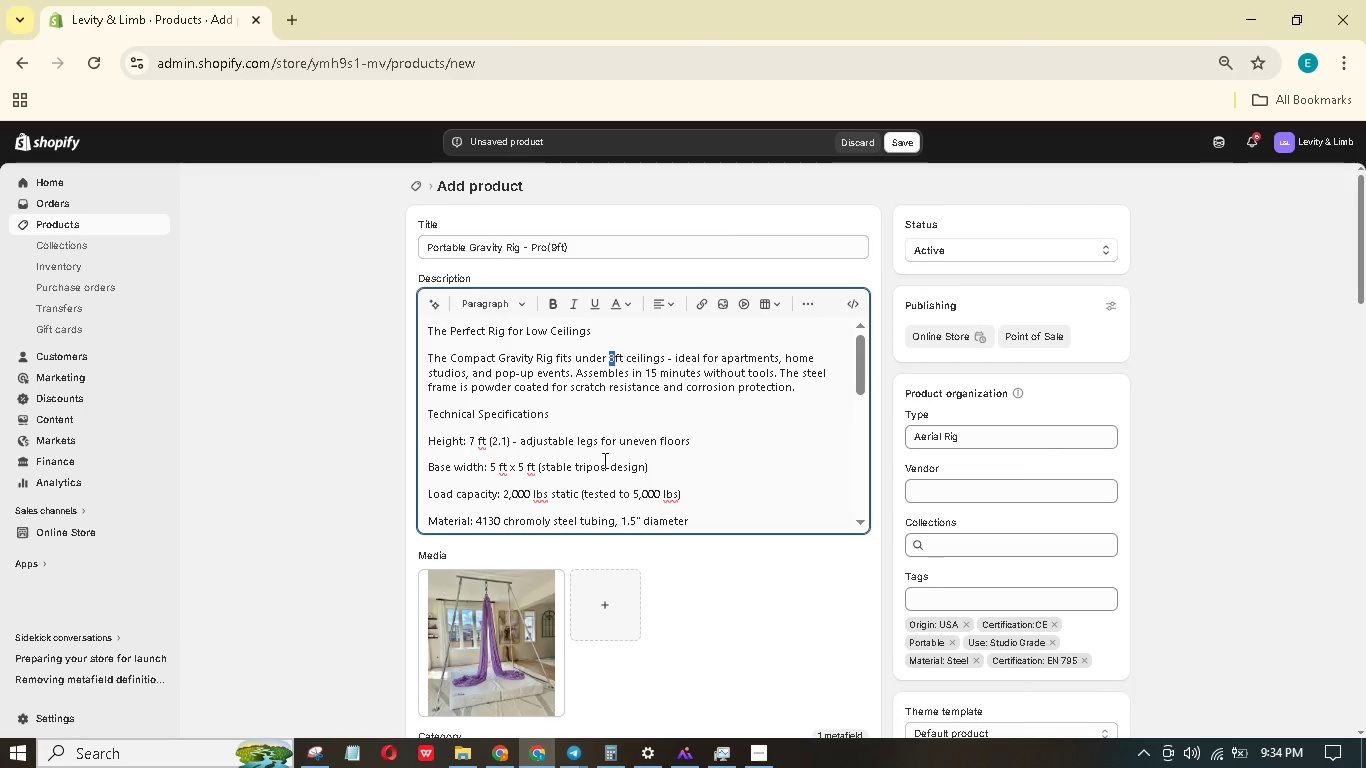 
wait(31.95)
 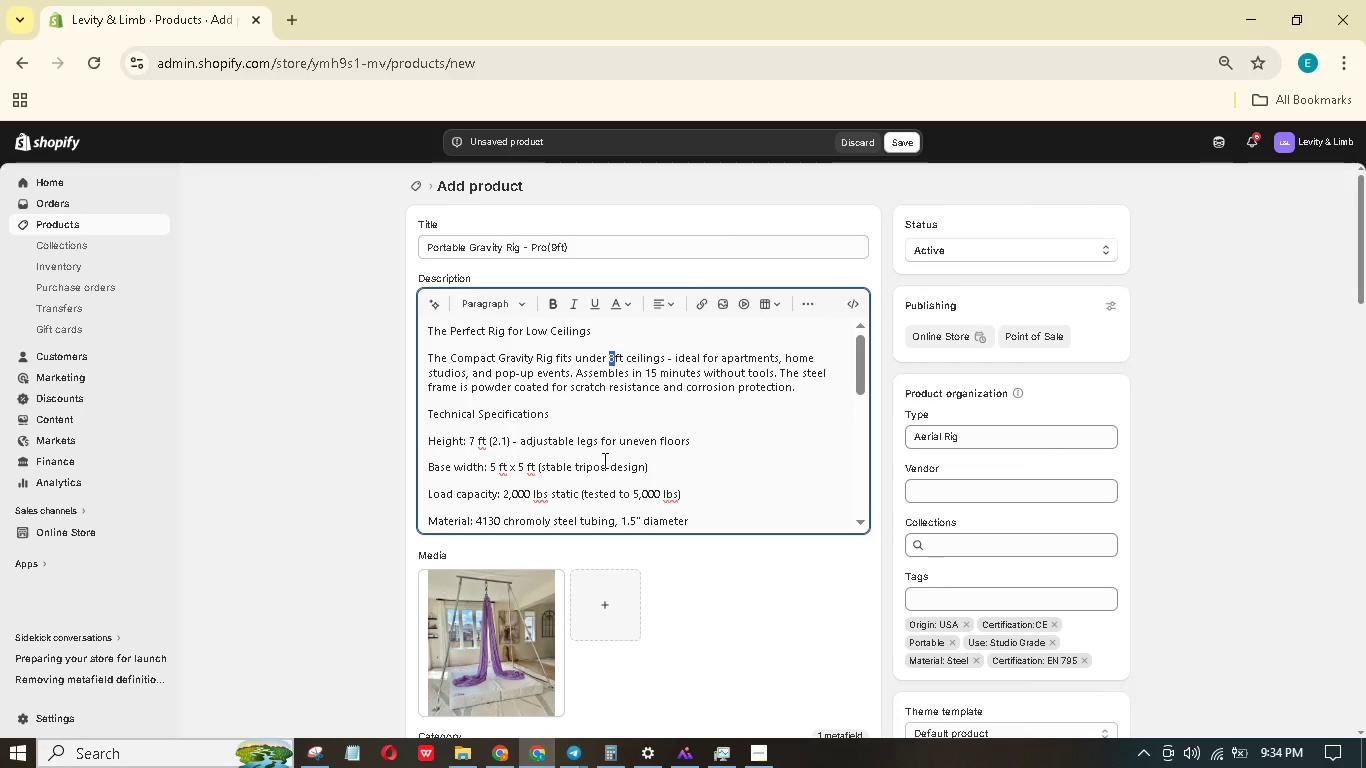 
scroll: coordinate [633, 392], scroll_direction: down, amount: 7.0
 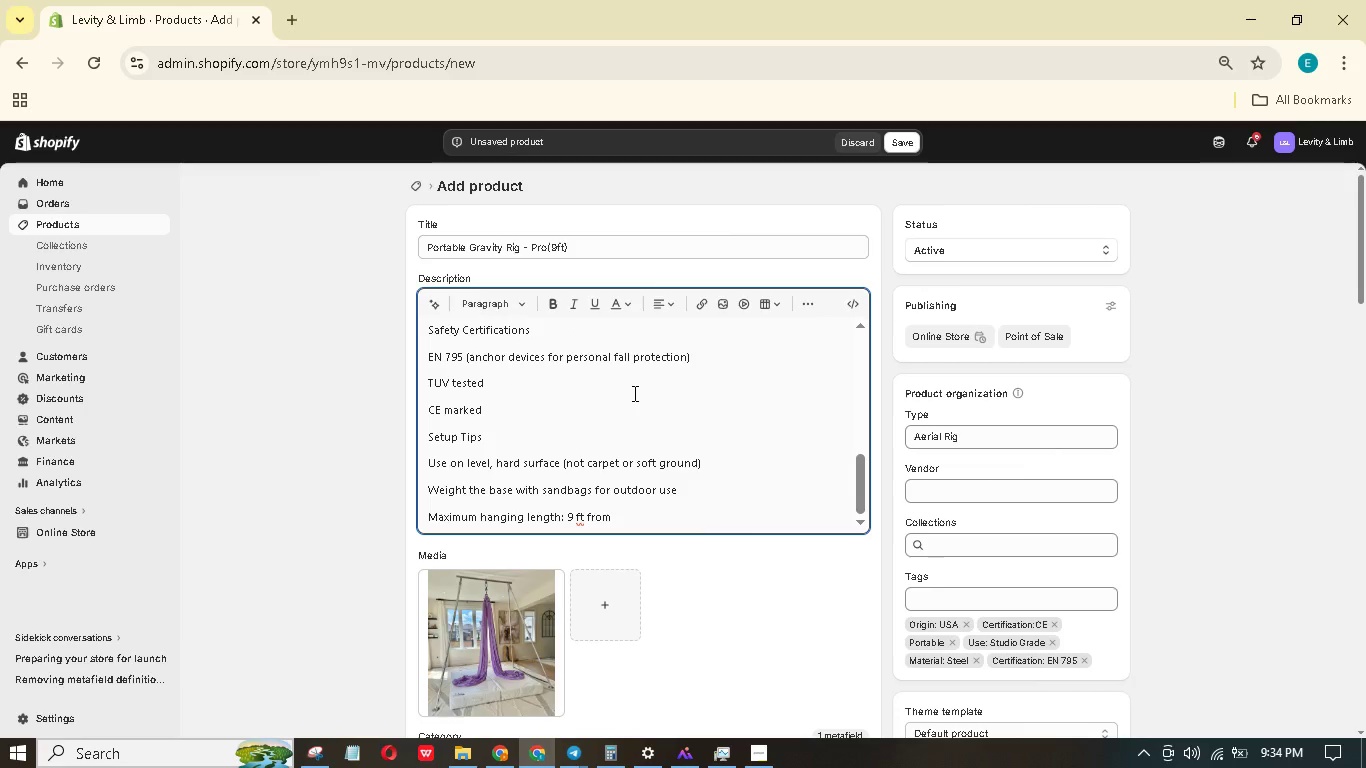 
scroll: coordinate [633, 393], scroll_direction: up, amount: 8.0
 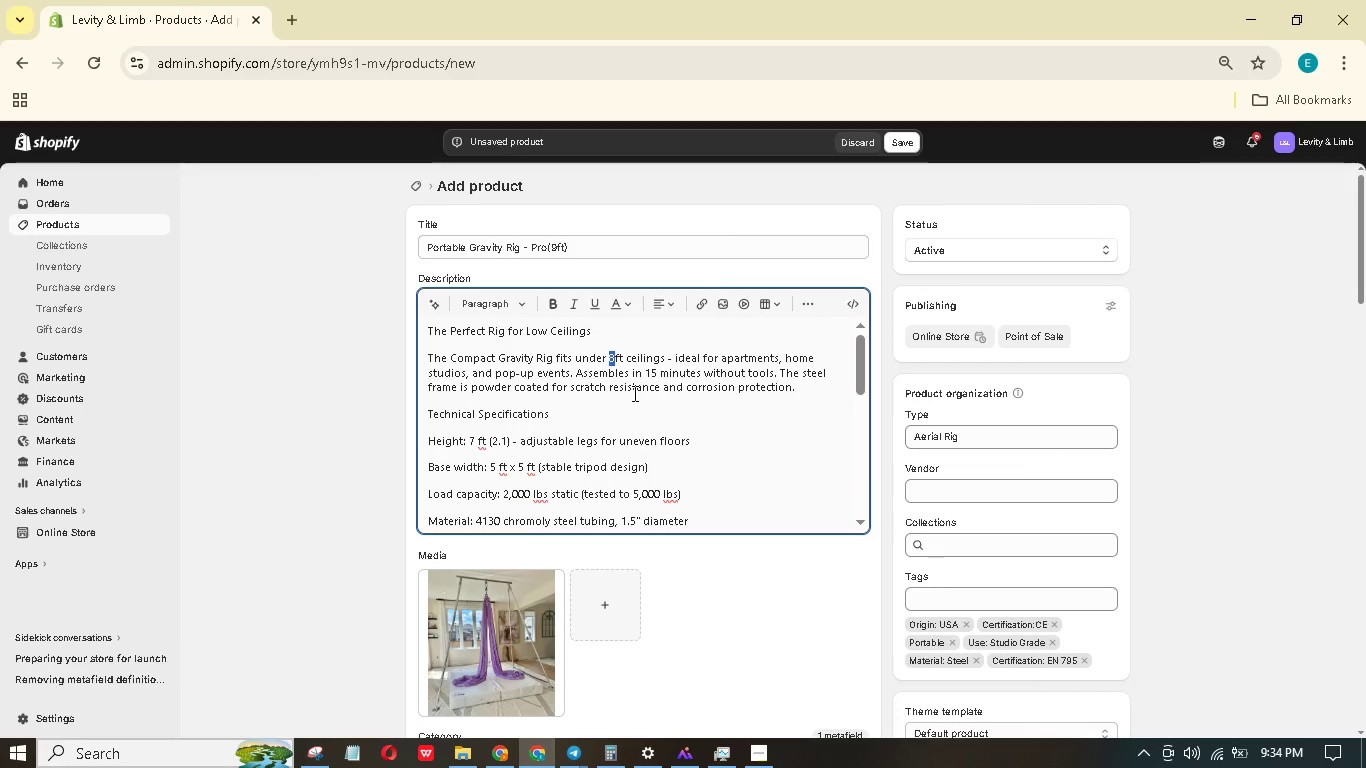 
left_click([645, 409])
 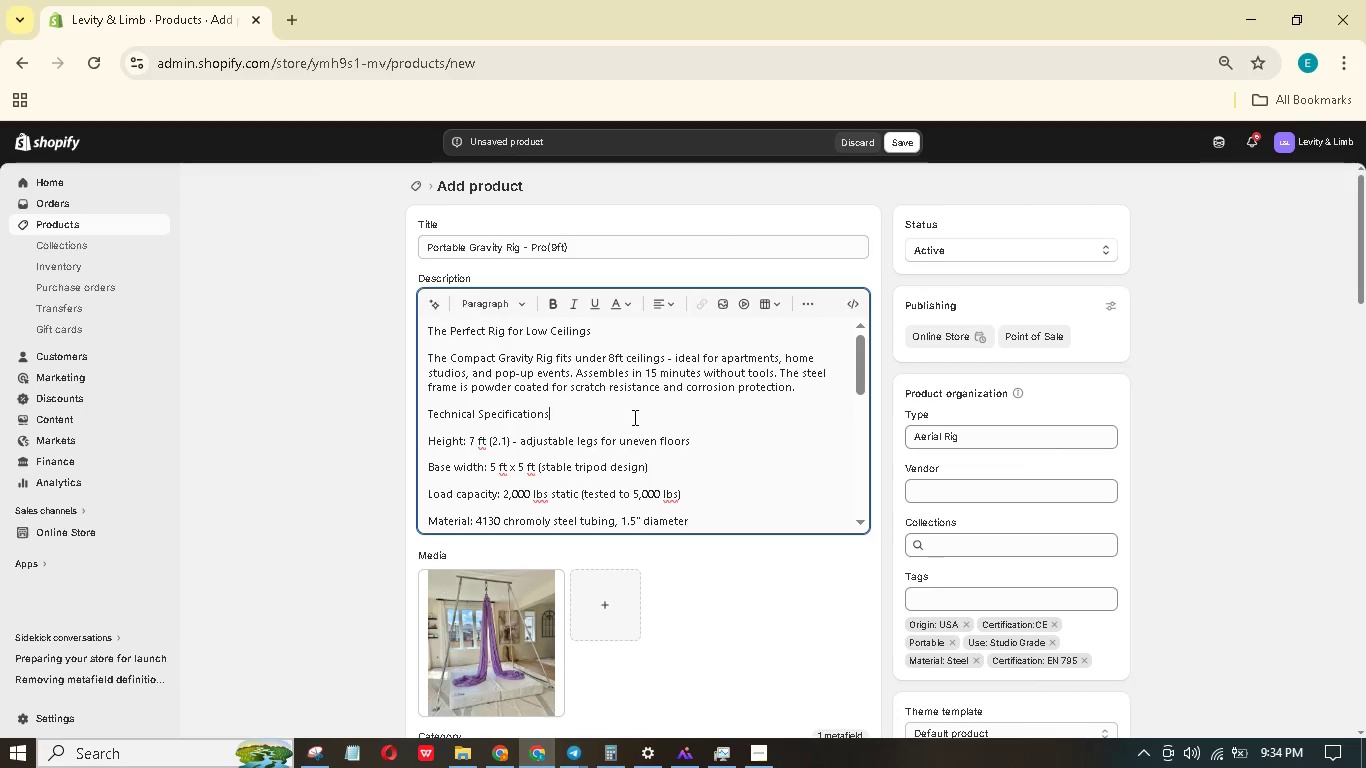 
wait(38.28)
 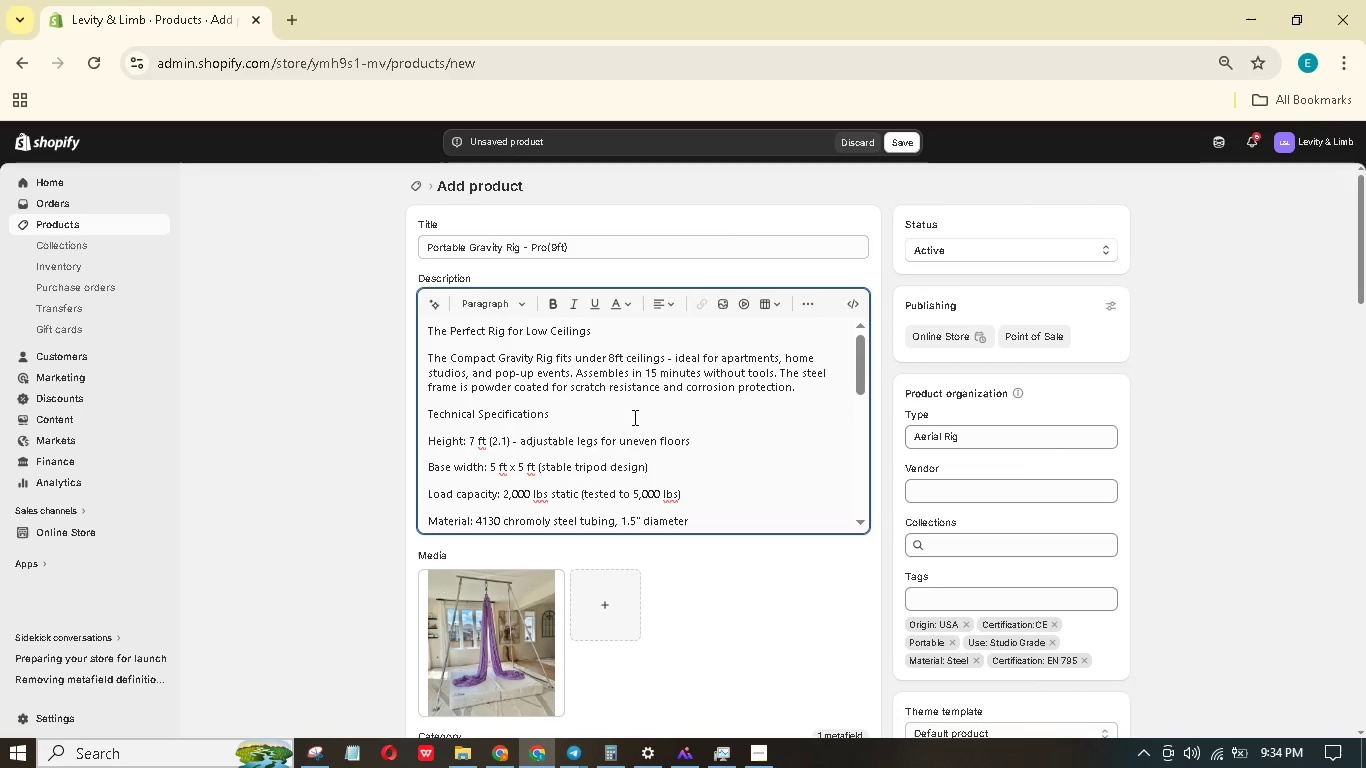 
key(Control+A)
 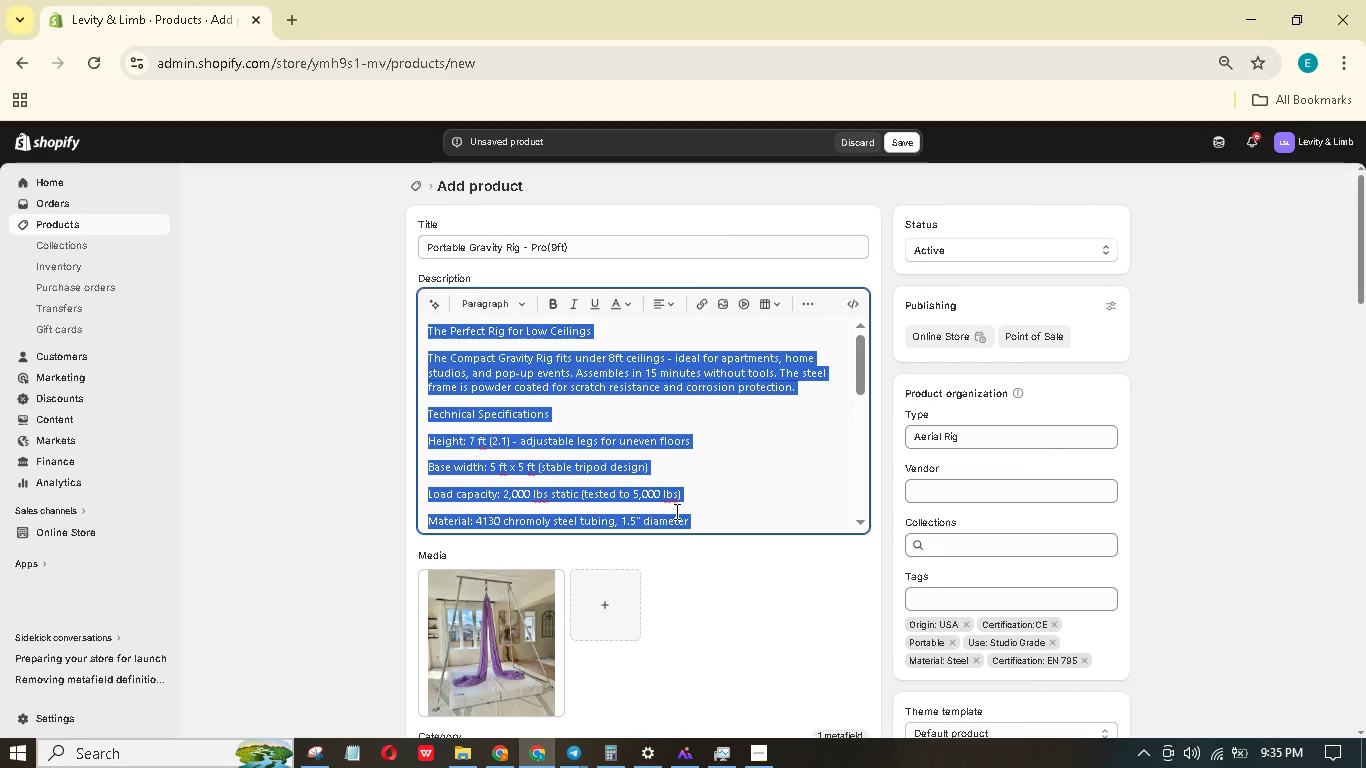 
key(Backspace)
 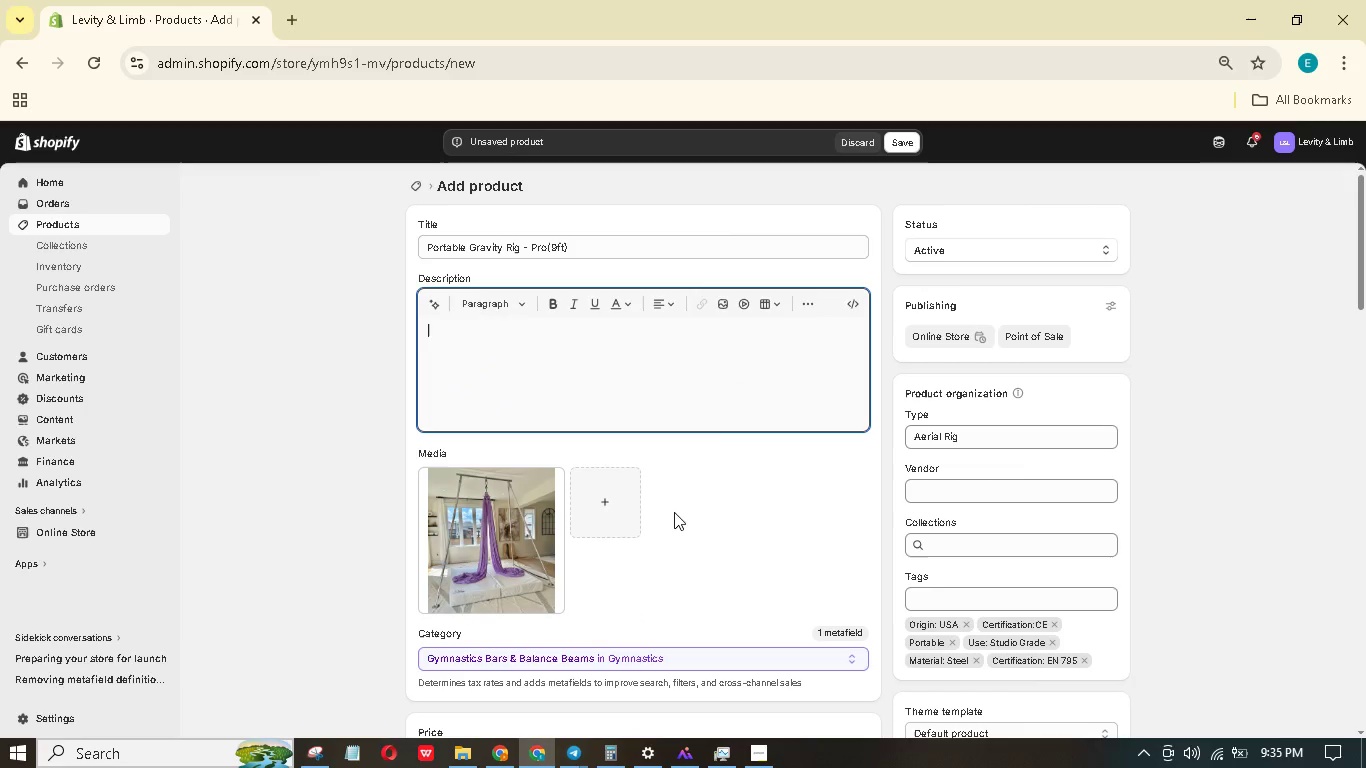 
wait(6.5)
 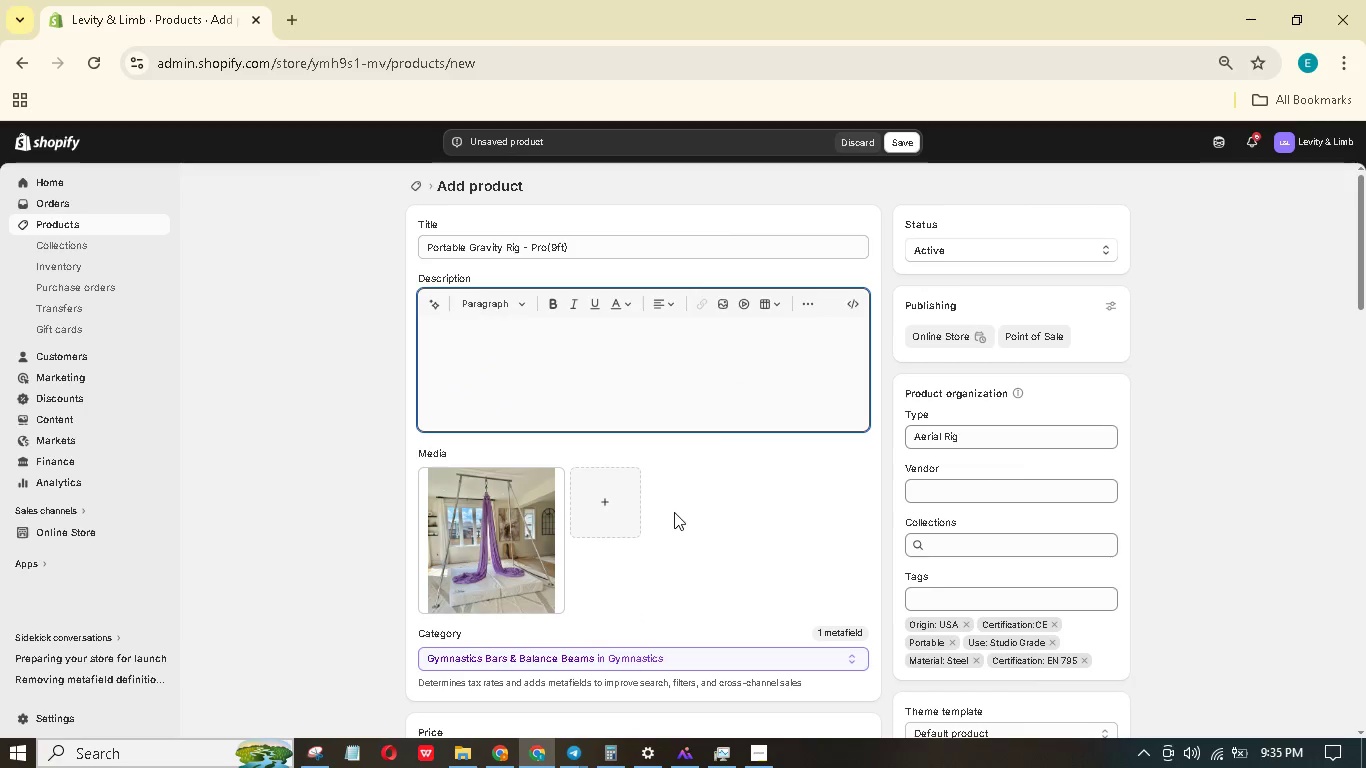 
type(studio-grade rig or professional Ue)
 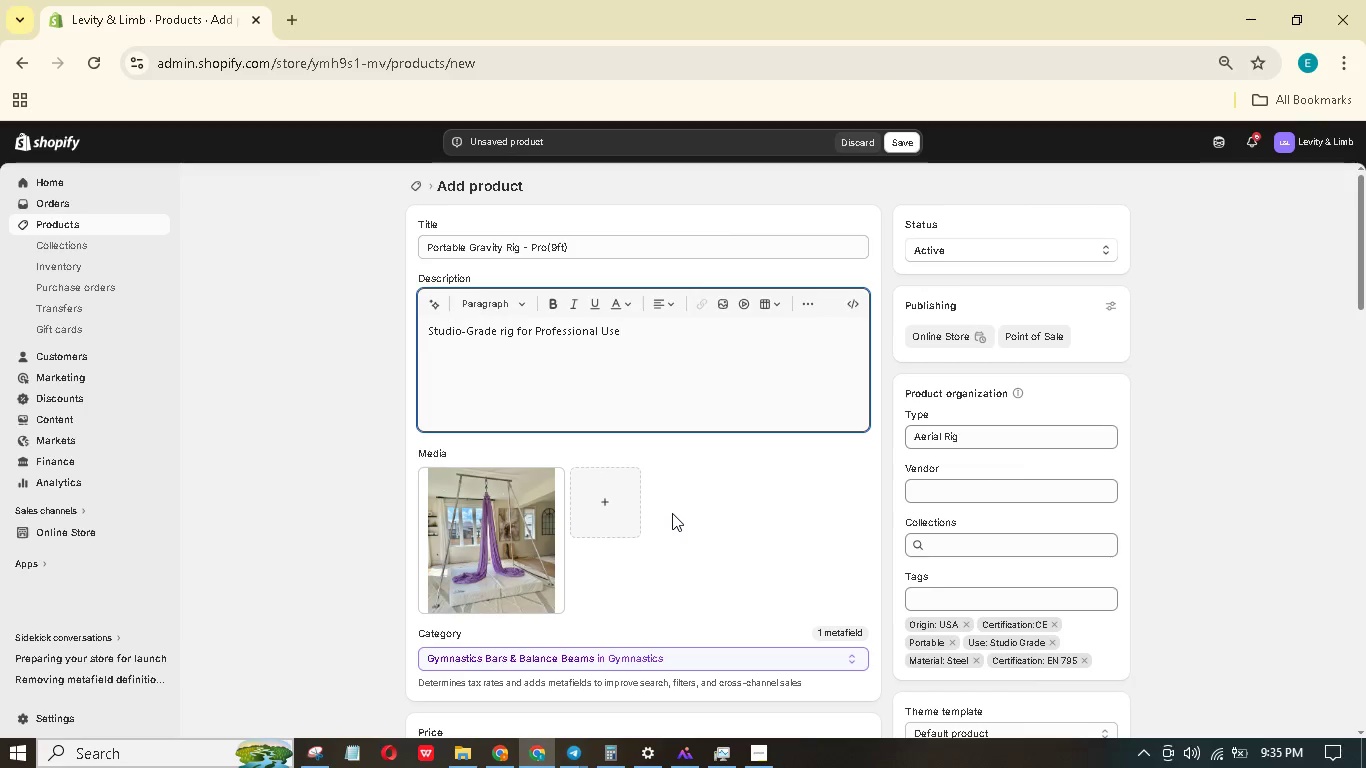 
 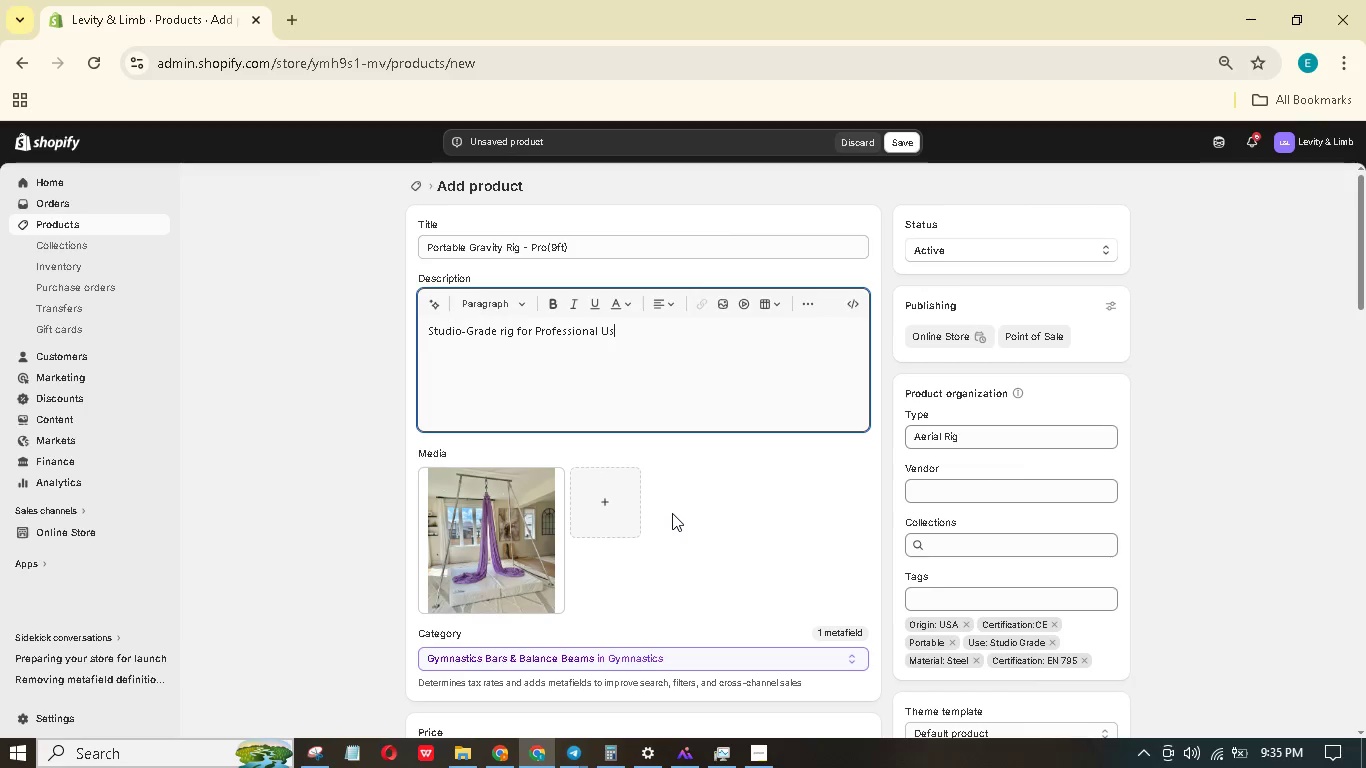 
hold_key(key=S, duration=0.36)
 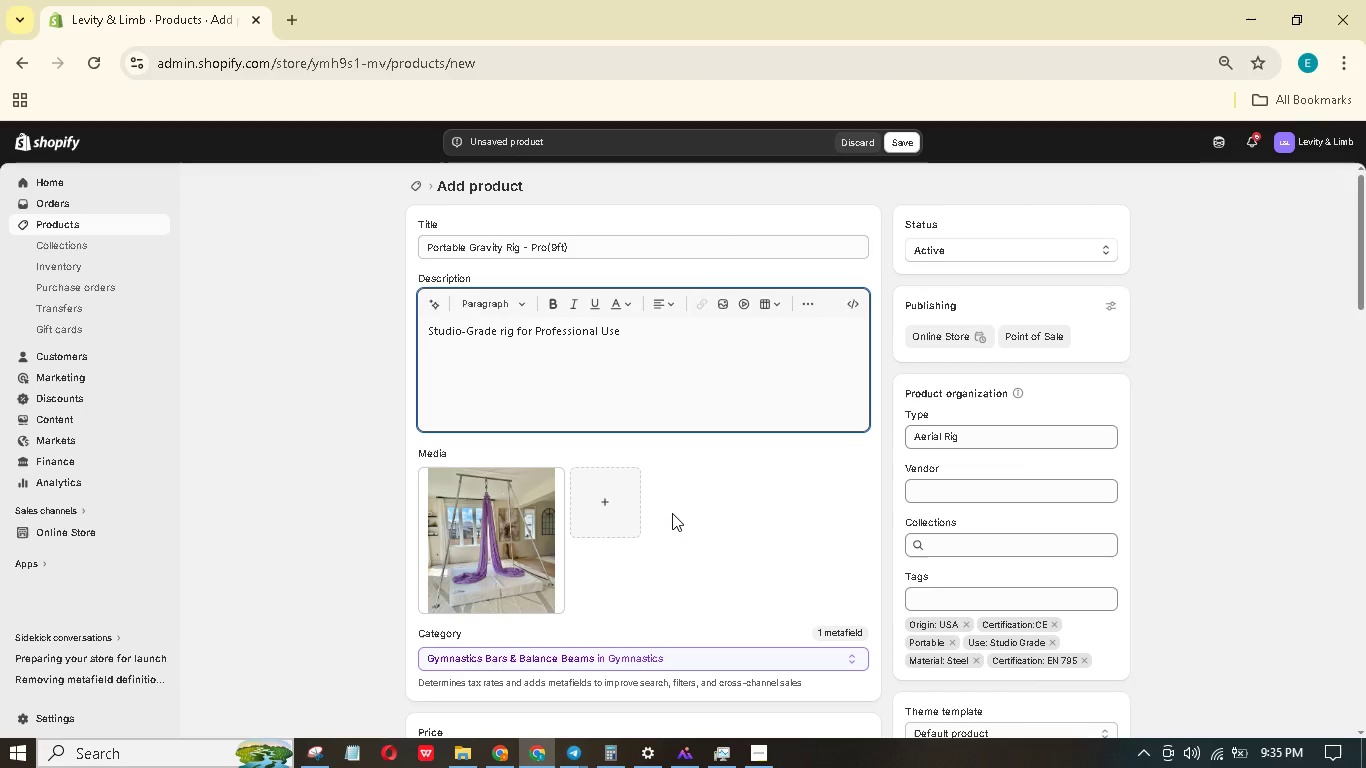 
key(Enter)
 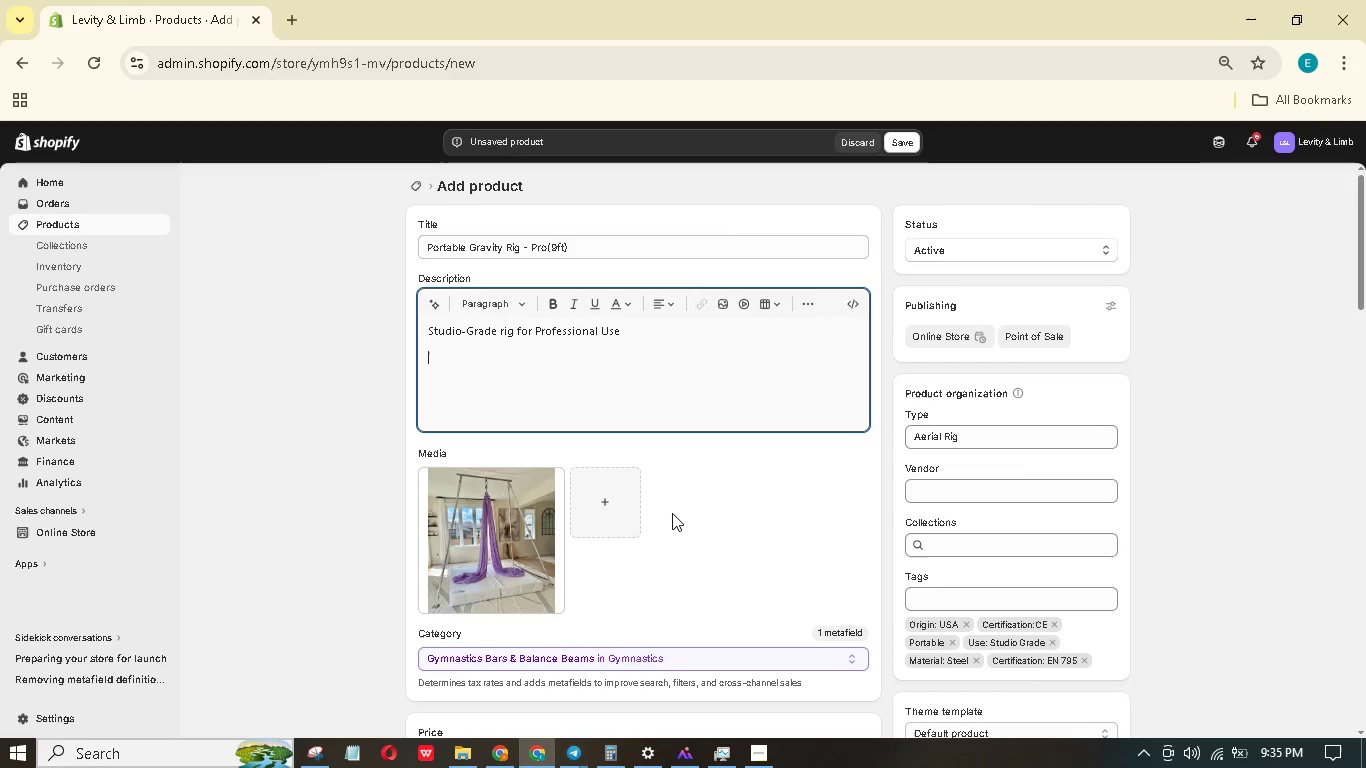 
type(The 9ft Pro Rig is designed for daily ue in aerial tudos dnce companies, and outdoor events. the tallr heiht allows for full inversins nd rops. Same tool-free assembly nd heavy-duy carry cse.)
 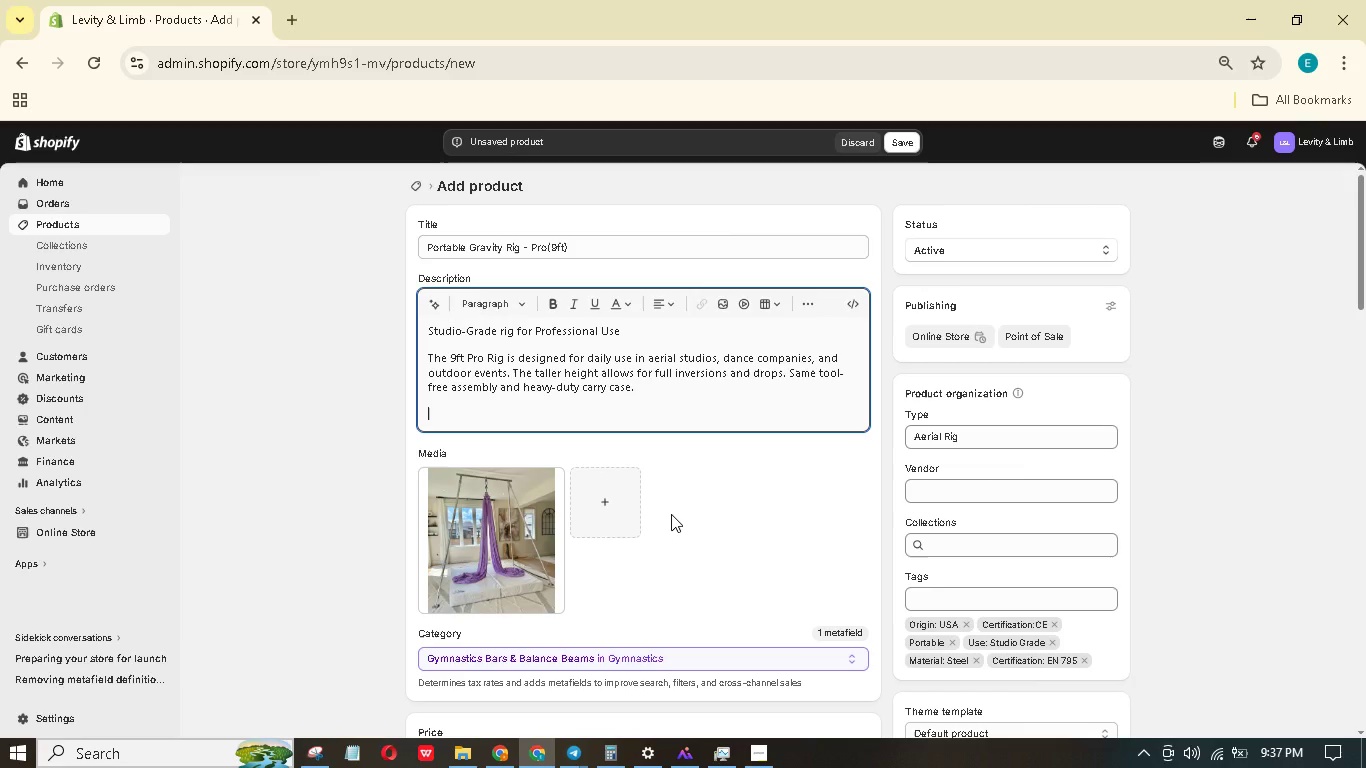 
 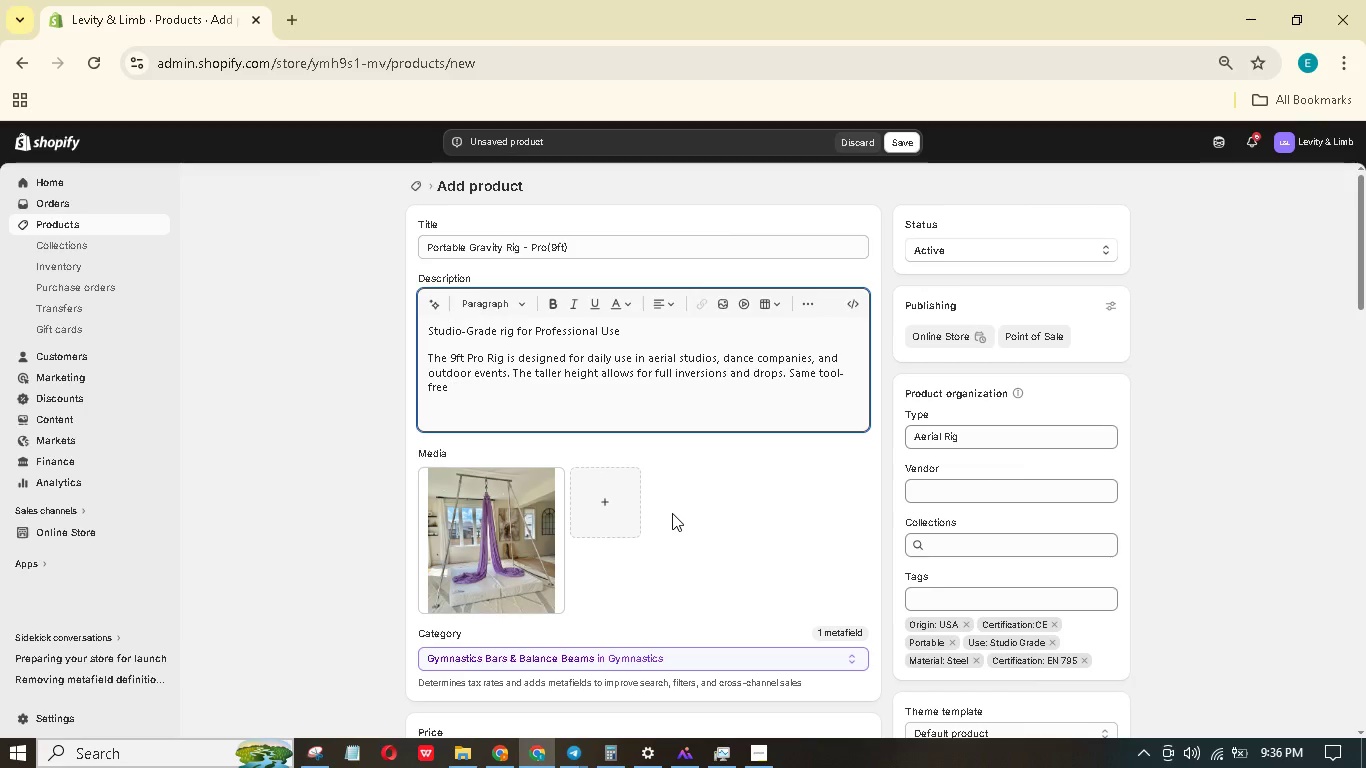 
key(Enter)
 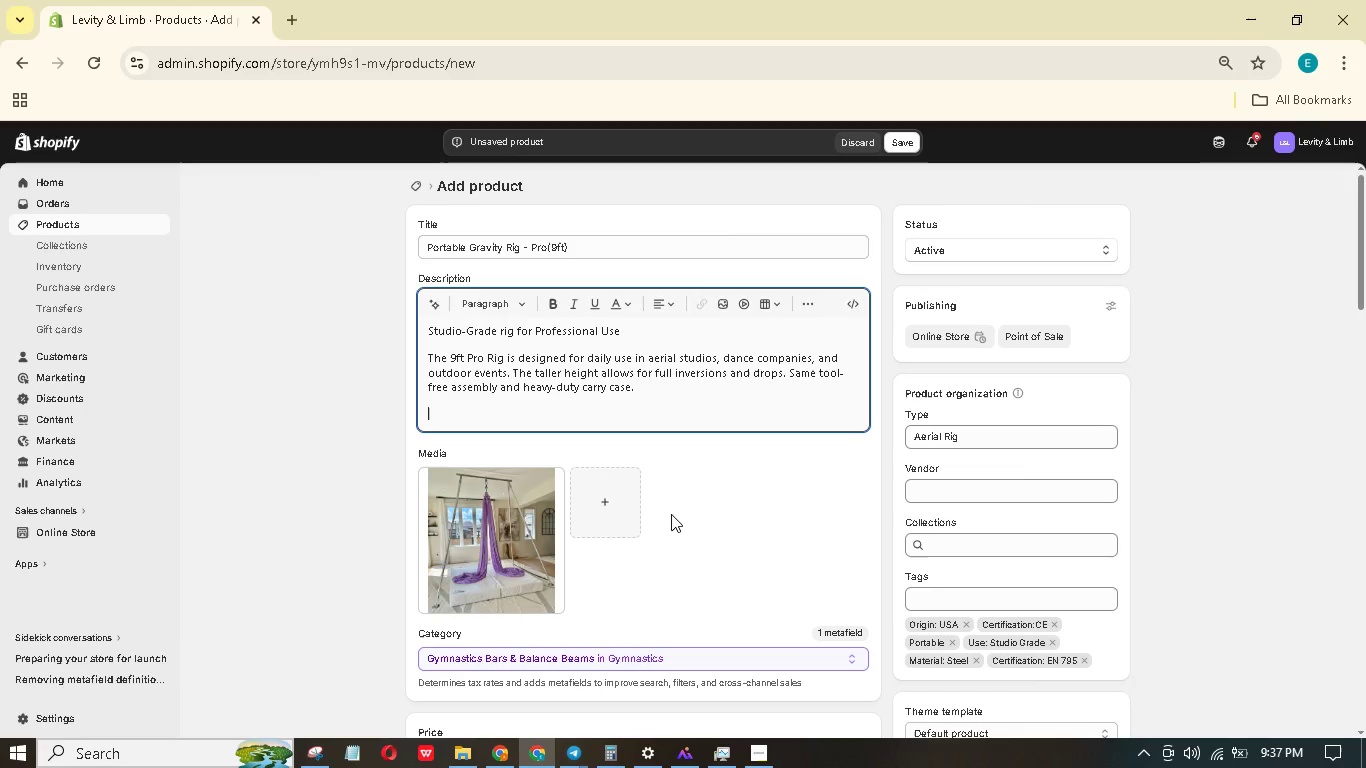 
wait(10.38)
 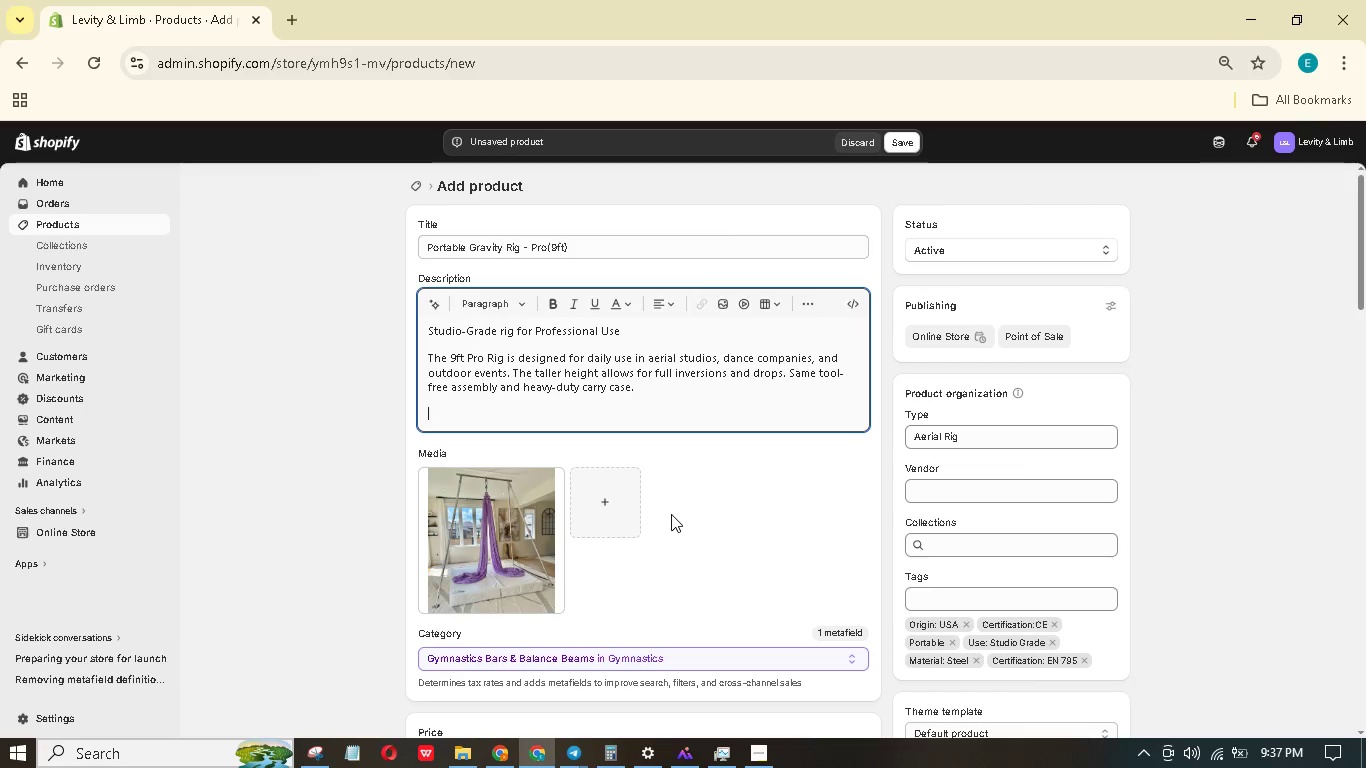 
type(Technicl Specifications)
 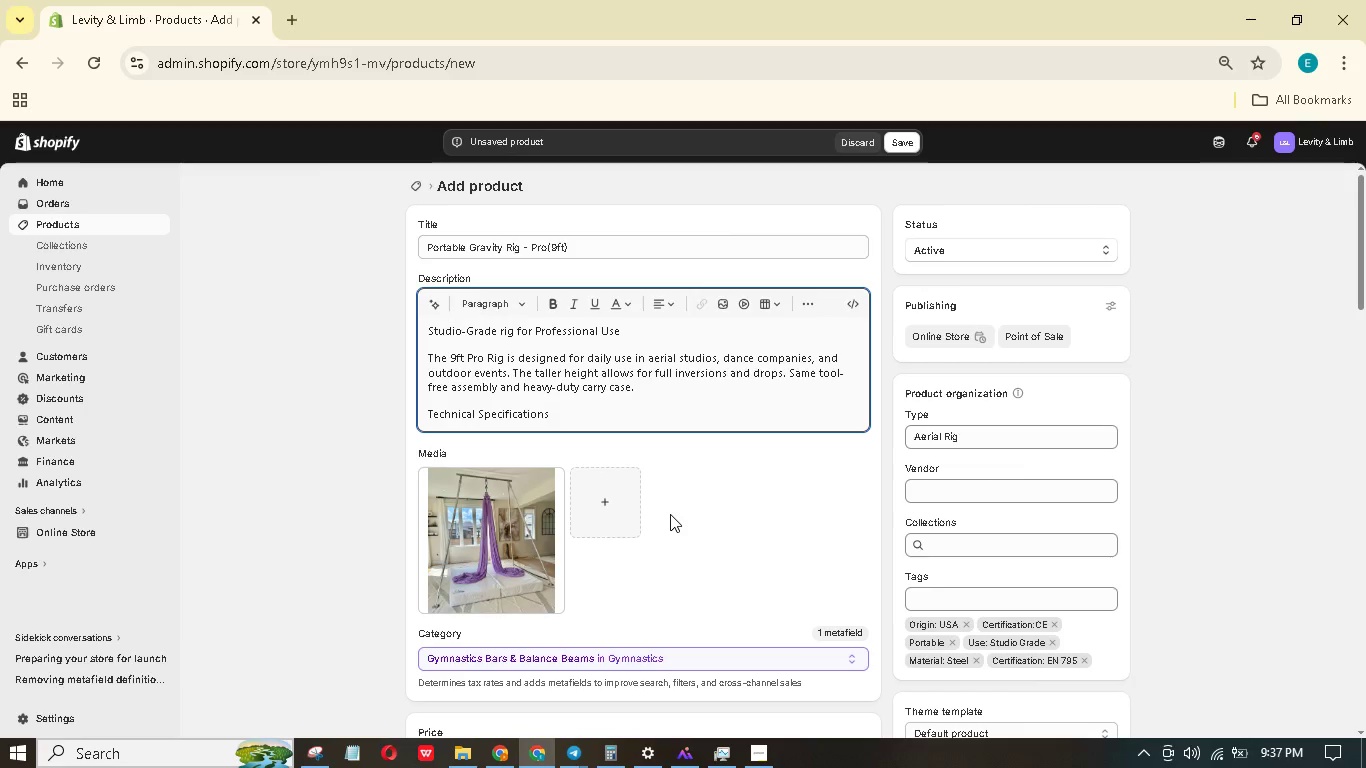 
key(Enter)
 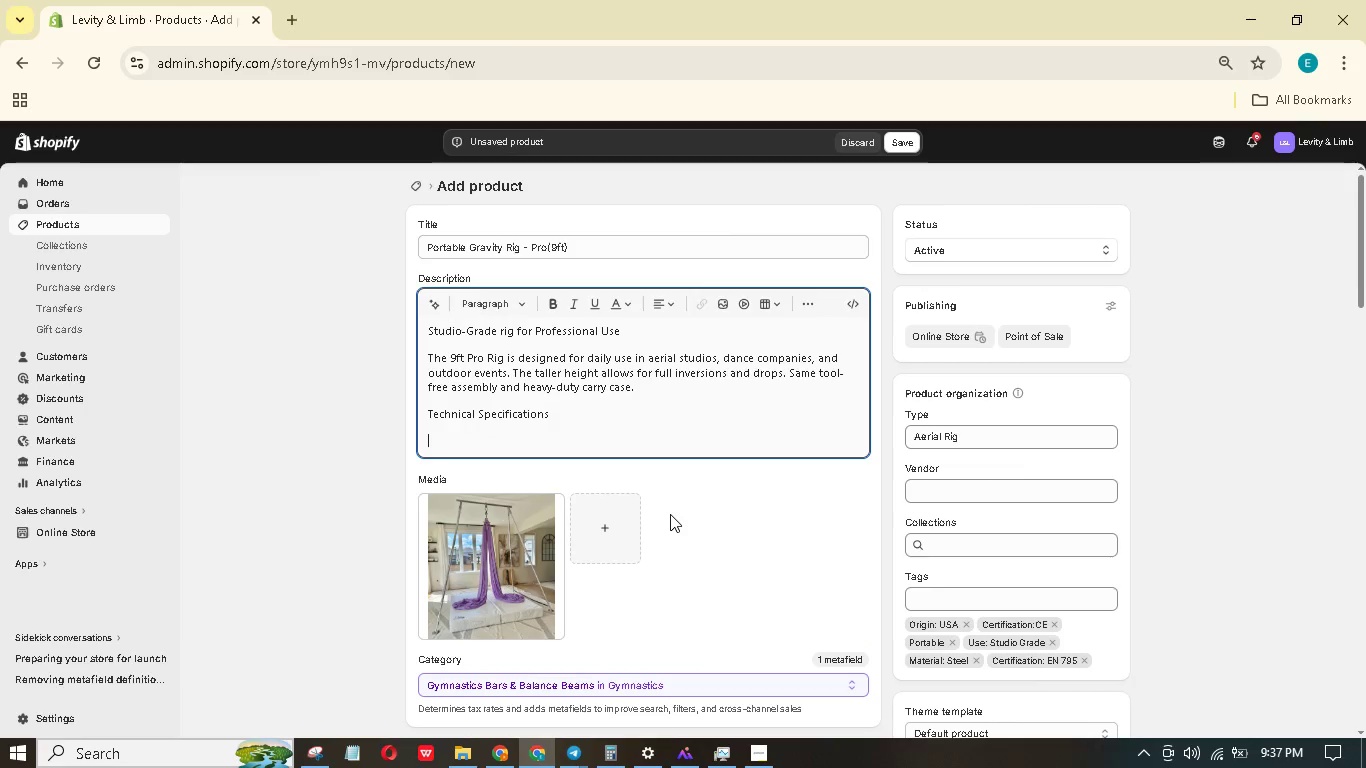 
type(Height: 9 t (@>& m()
key(Backspace)
type() - adjustable lega)
 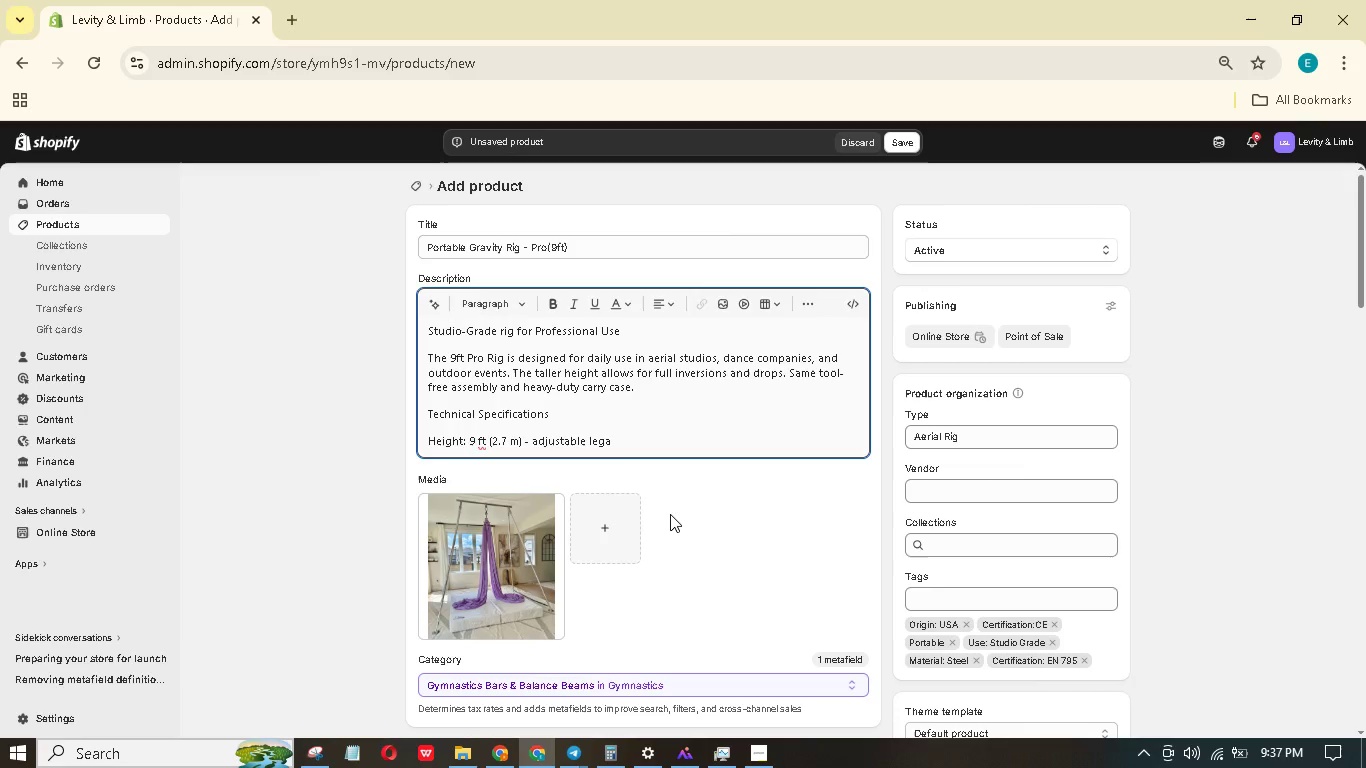 
 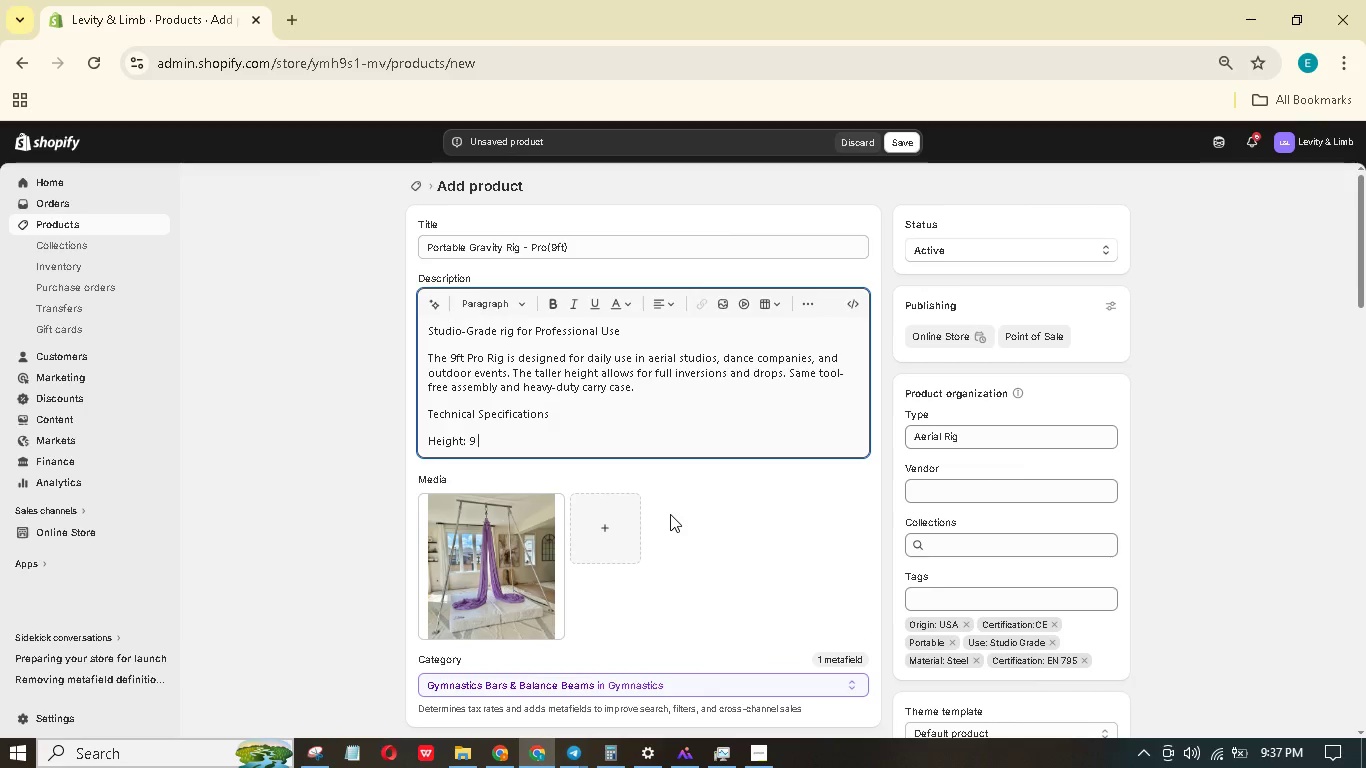 
hold_key(key=F, duration=0.31)
 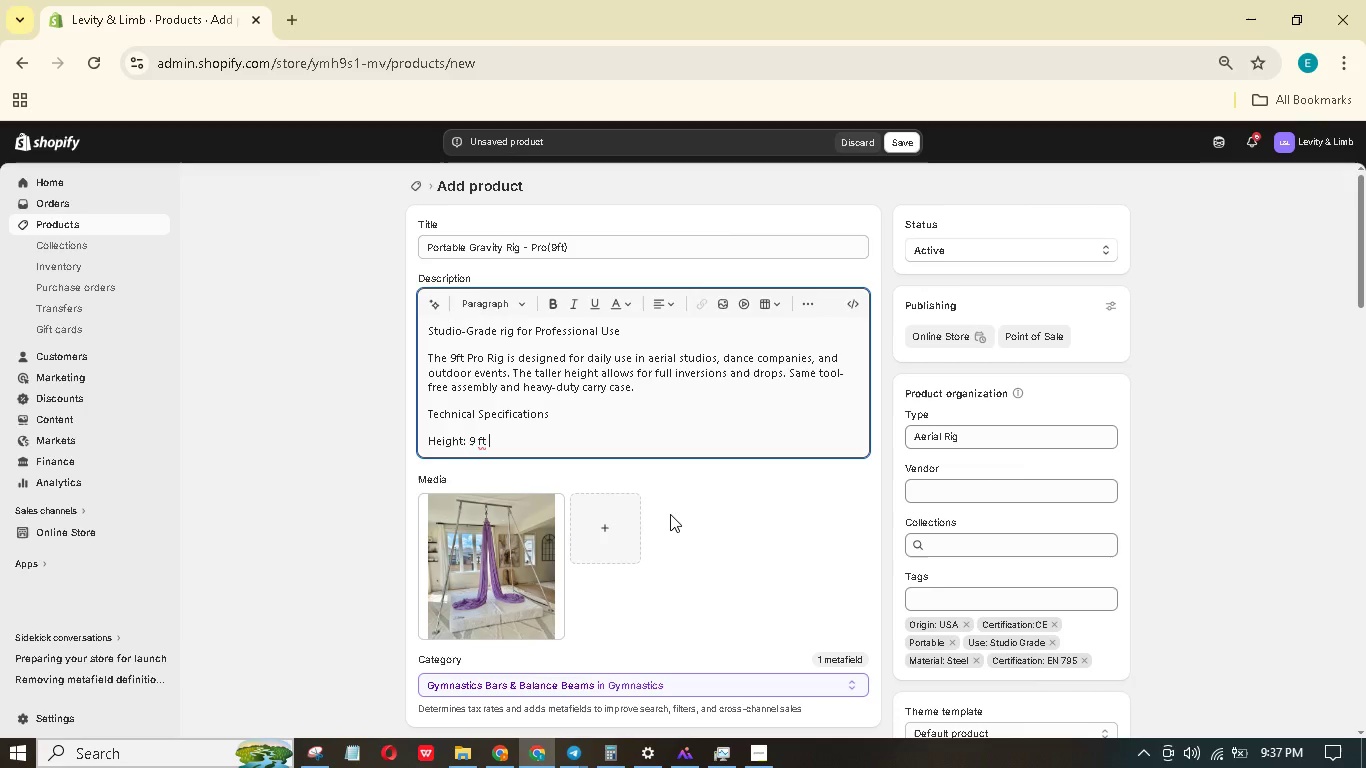 
key(Enter)
 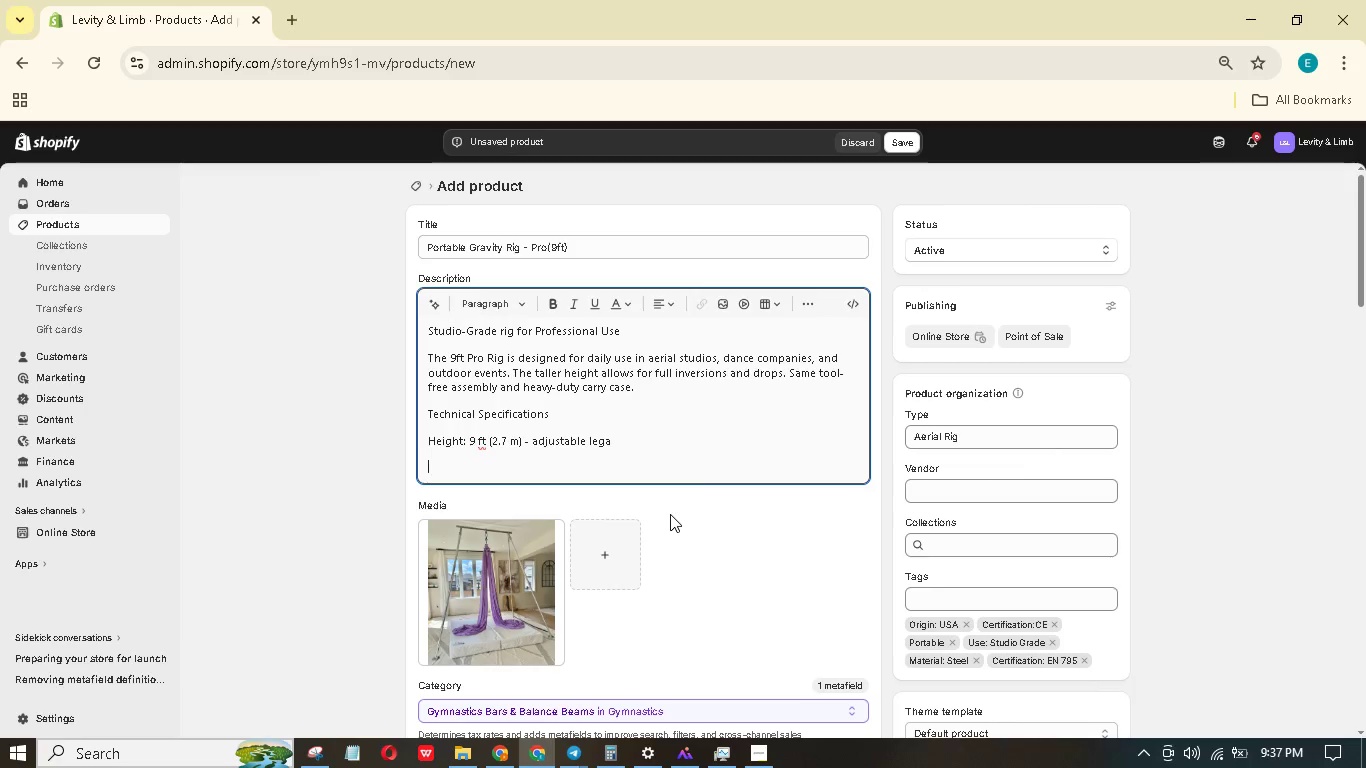 
type(Be width )
key(Backspace)
type(: 6)
 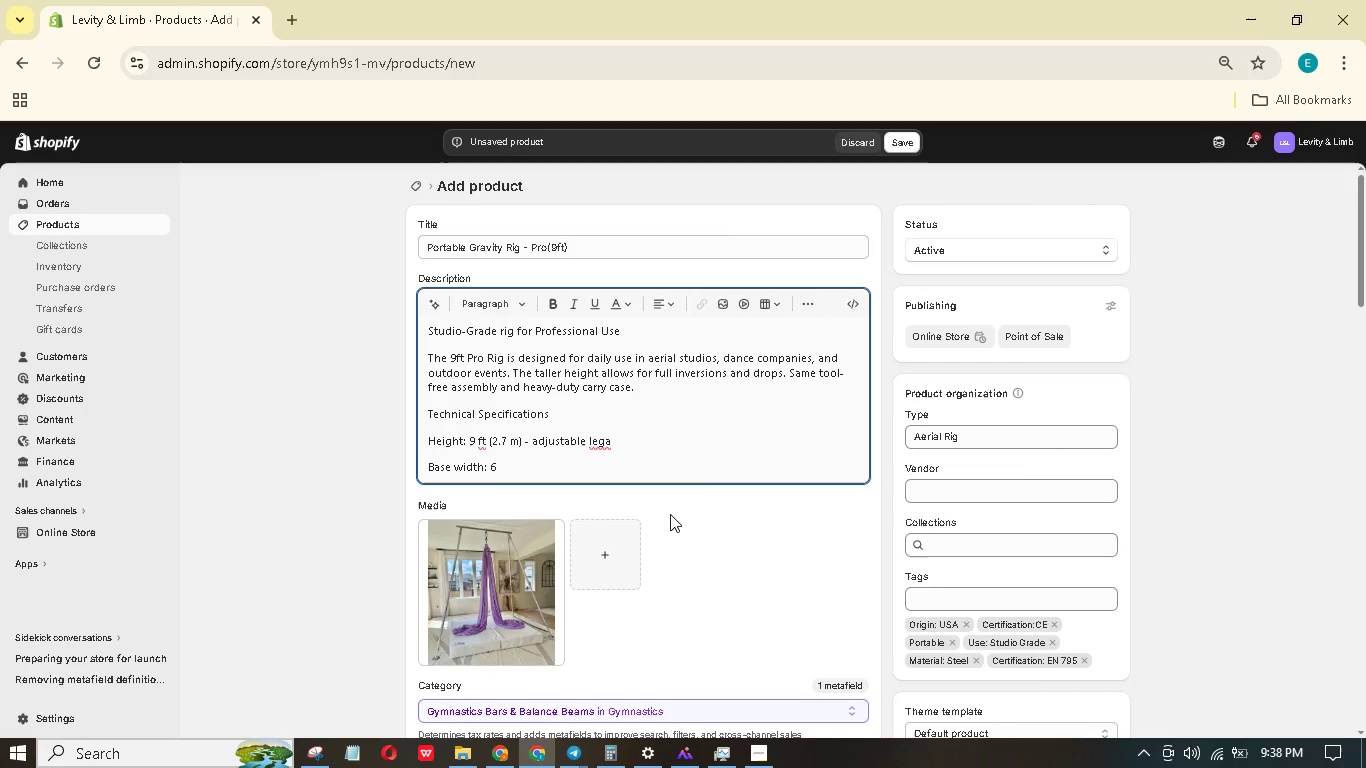 
hold_key(key=A, duration=0.34)
 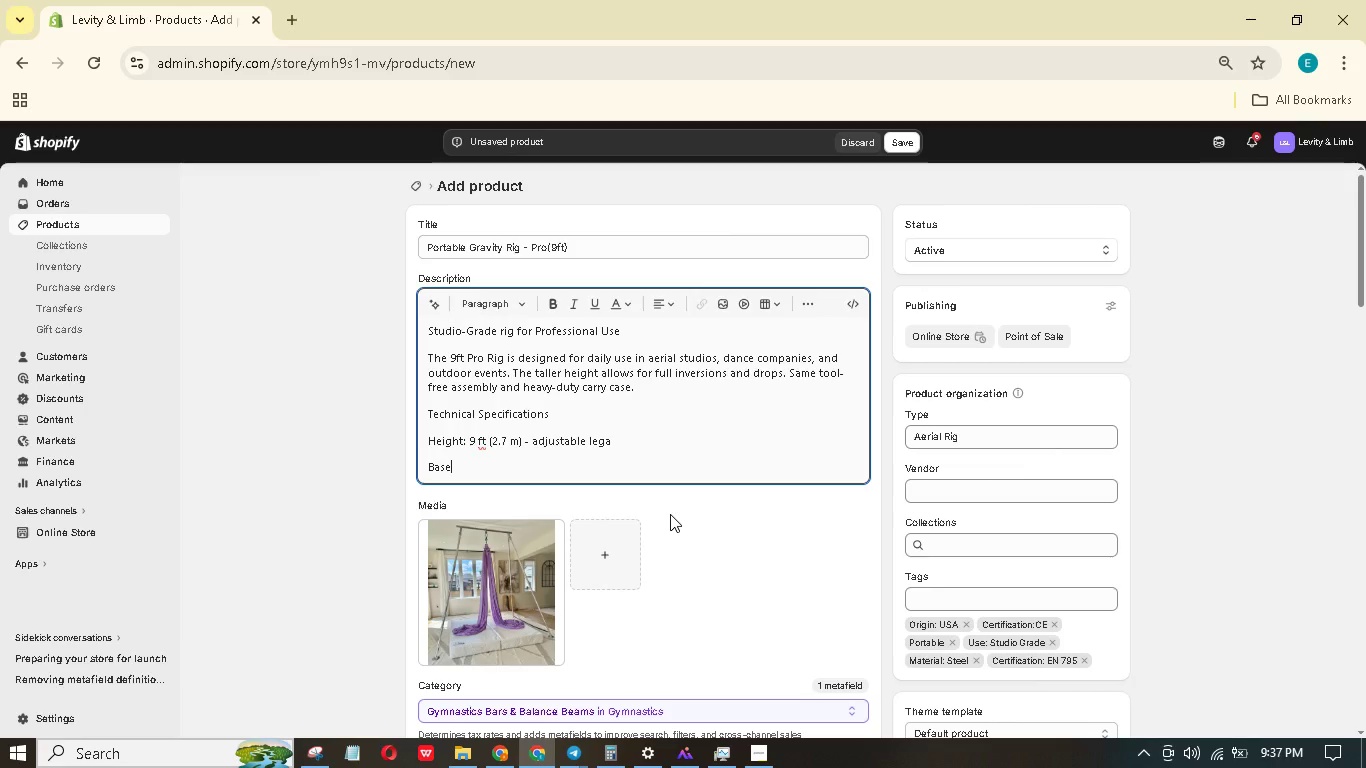 
hold_key(key=S, duration=0.41)
 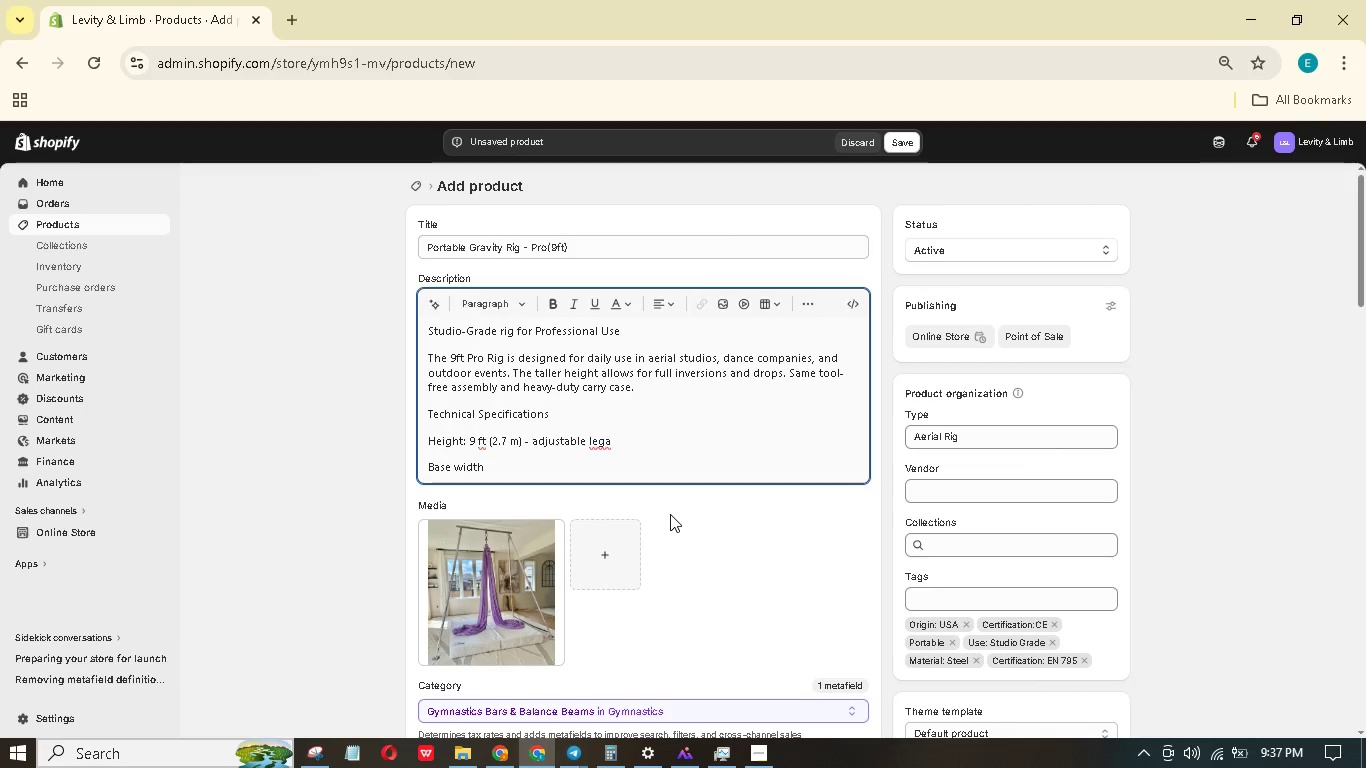 
type( ft x 6 ft)
 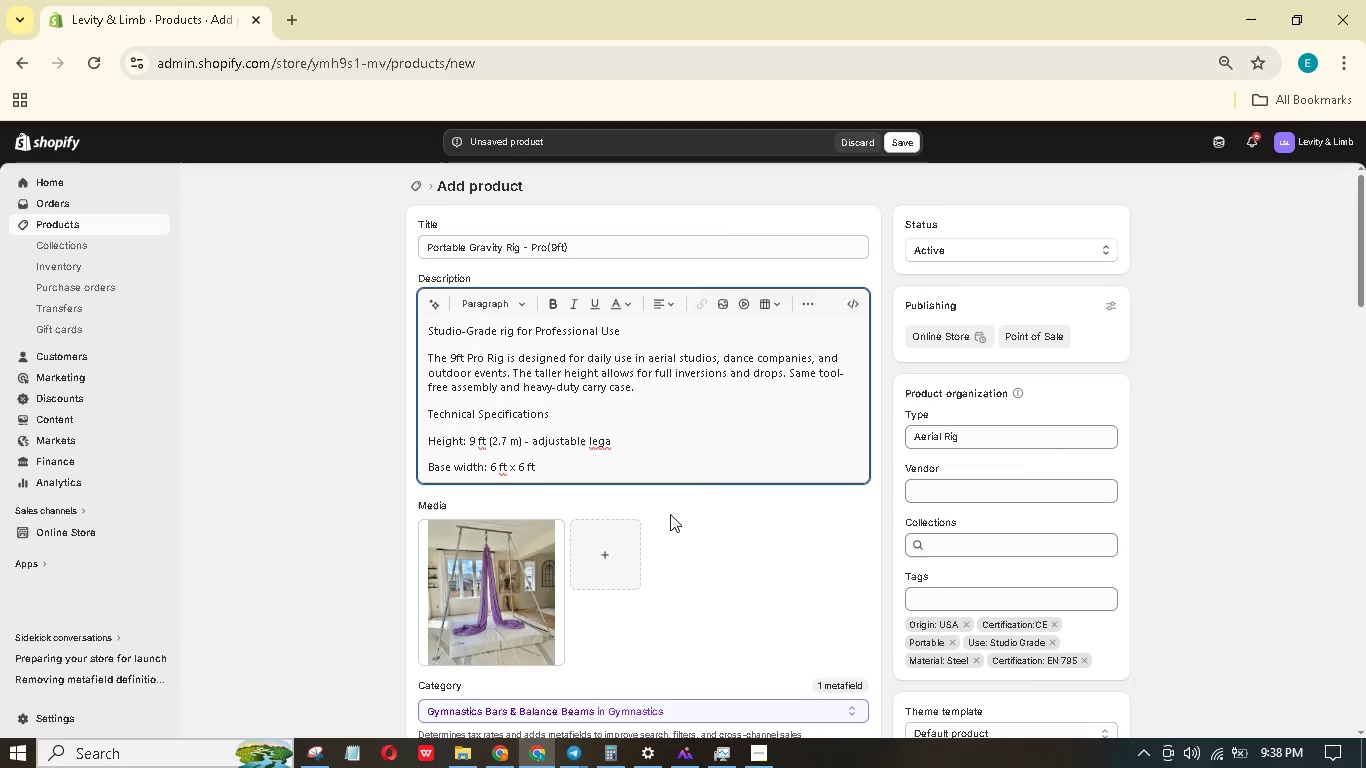 
key(Enter)
 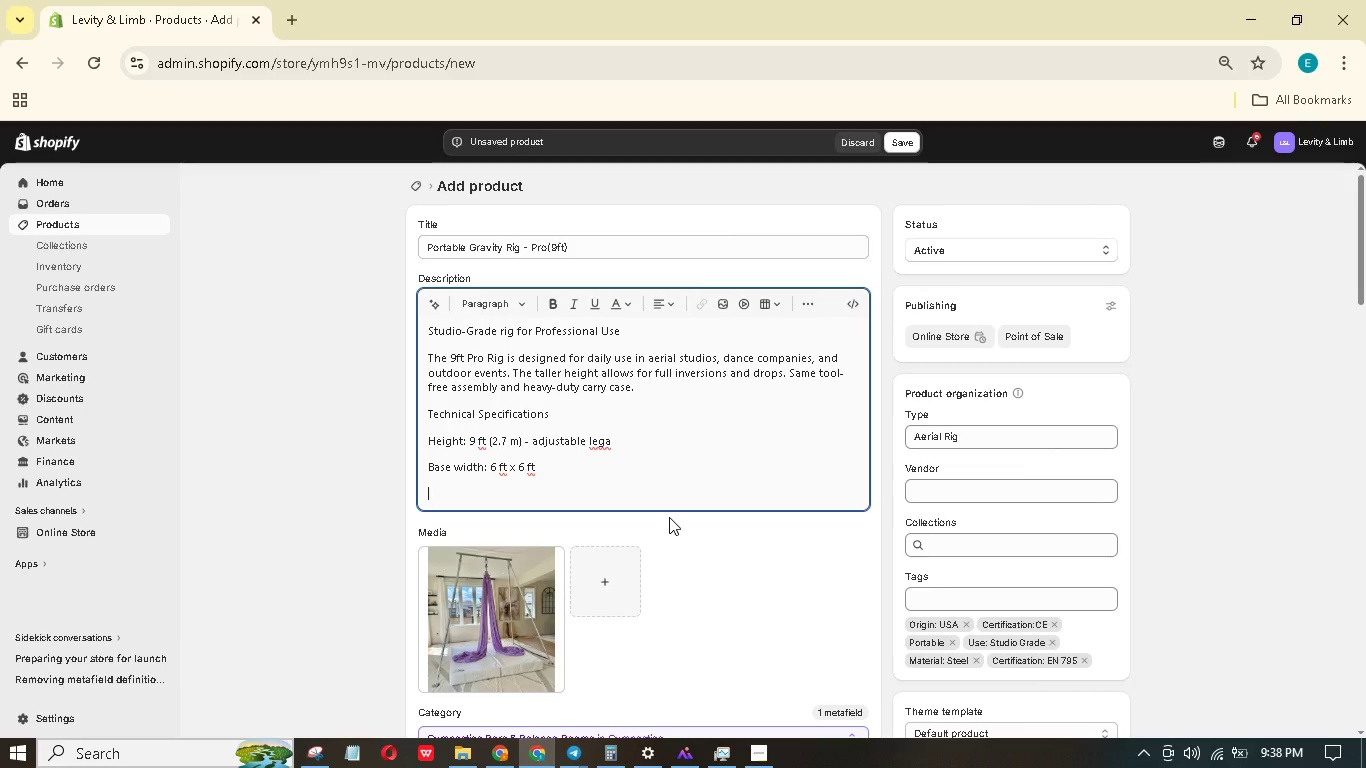 
type(Lod capaciy: 3,500 lbs ststic (tested to 7,000 lbs))
 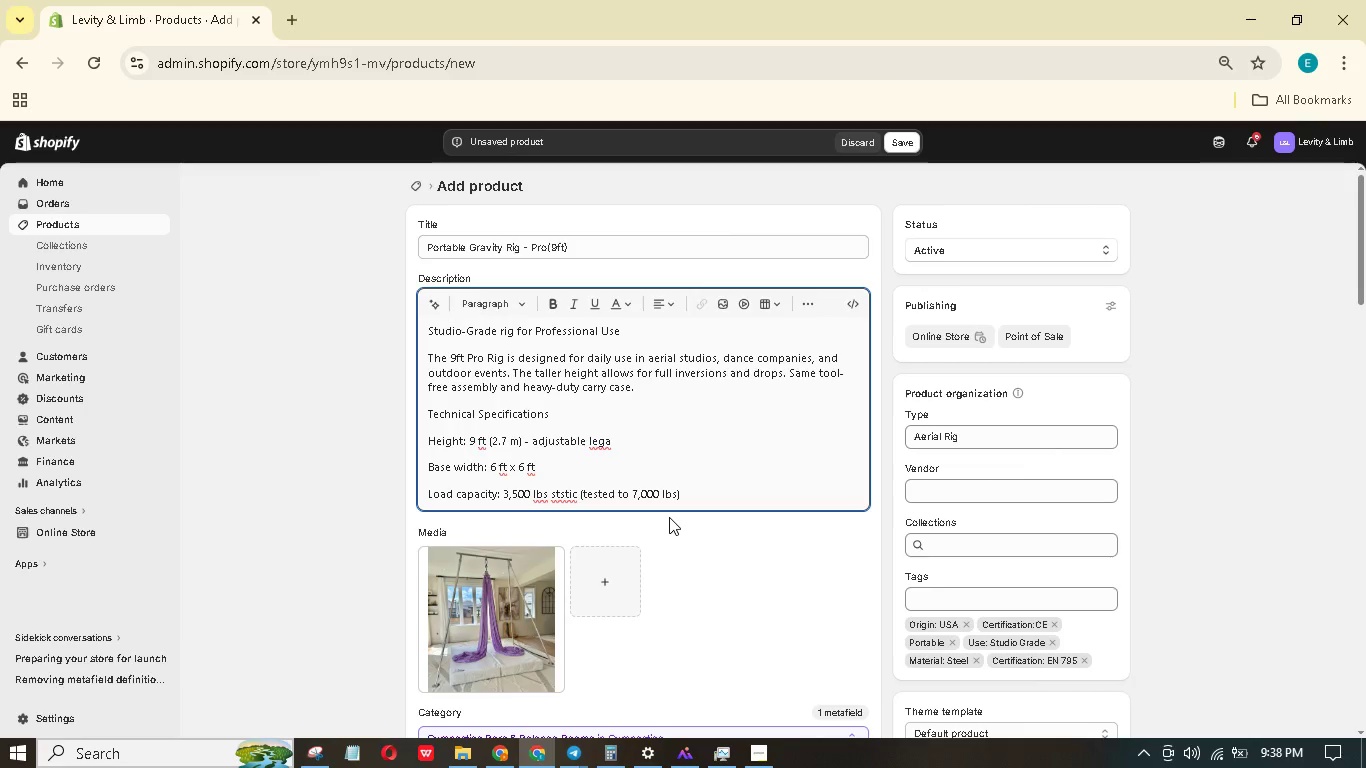 
left_click([563, 495])
 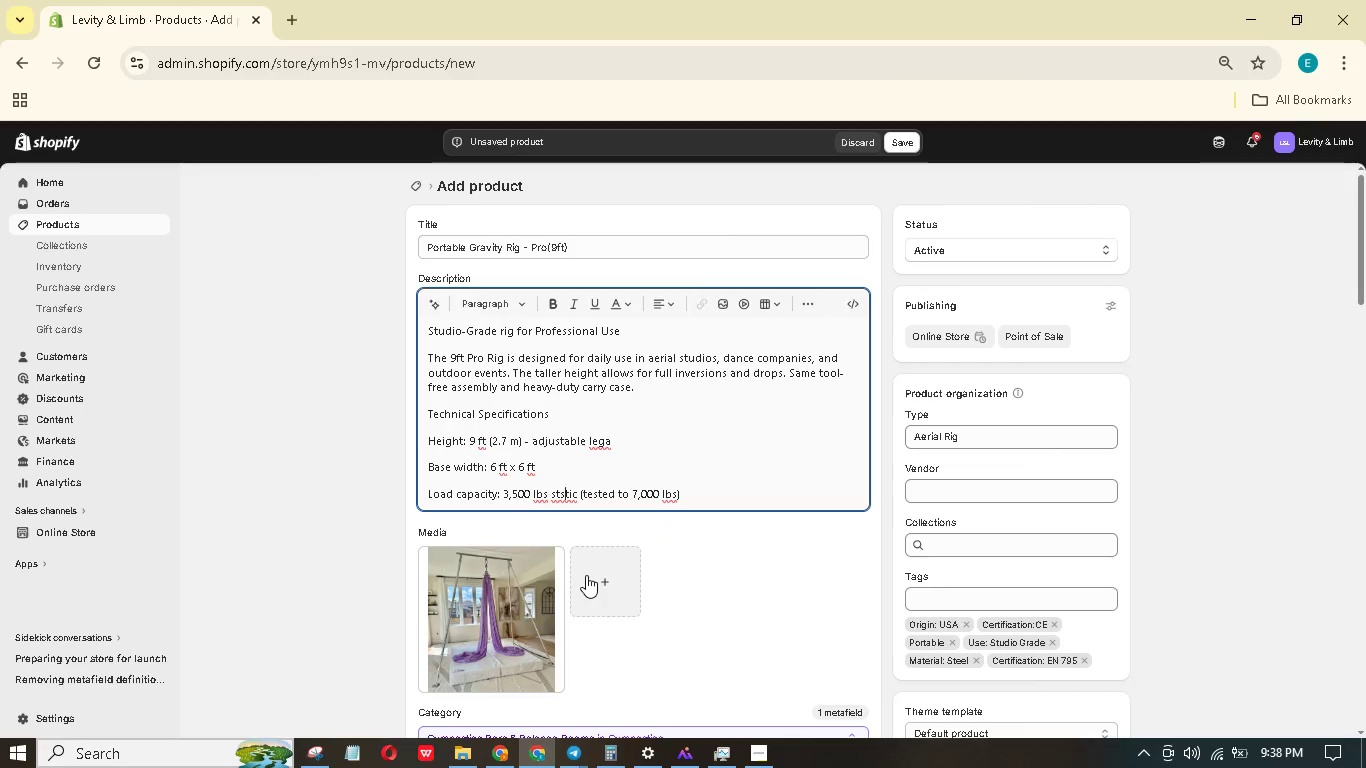 
key(Backspace)
 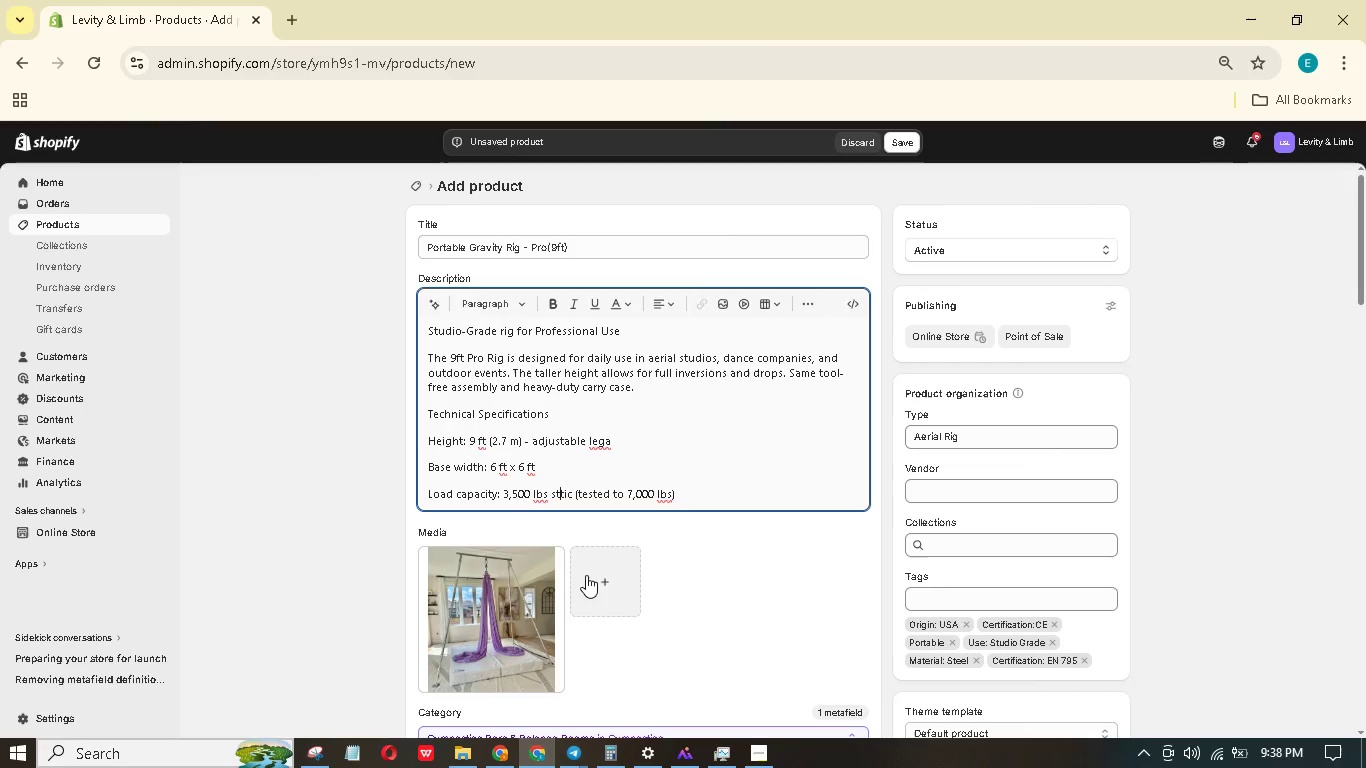 
key(A)
 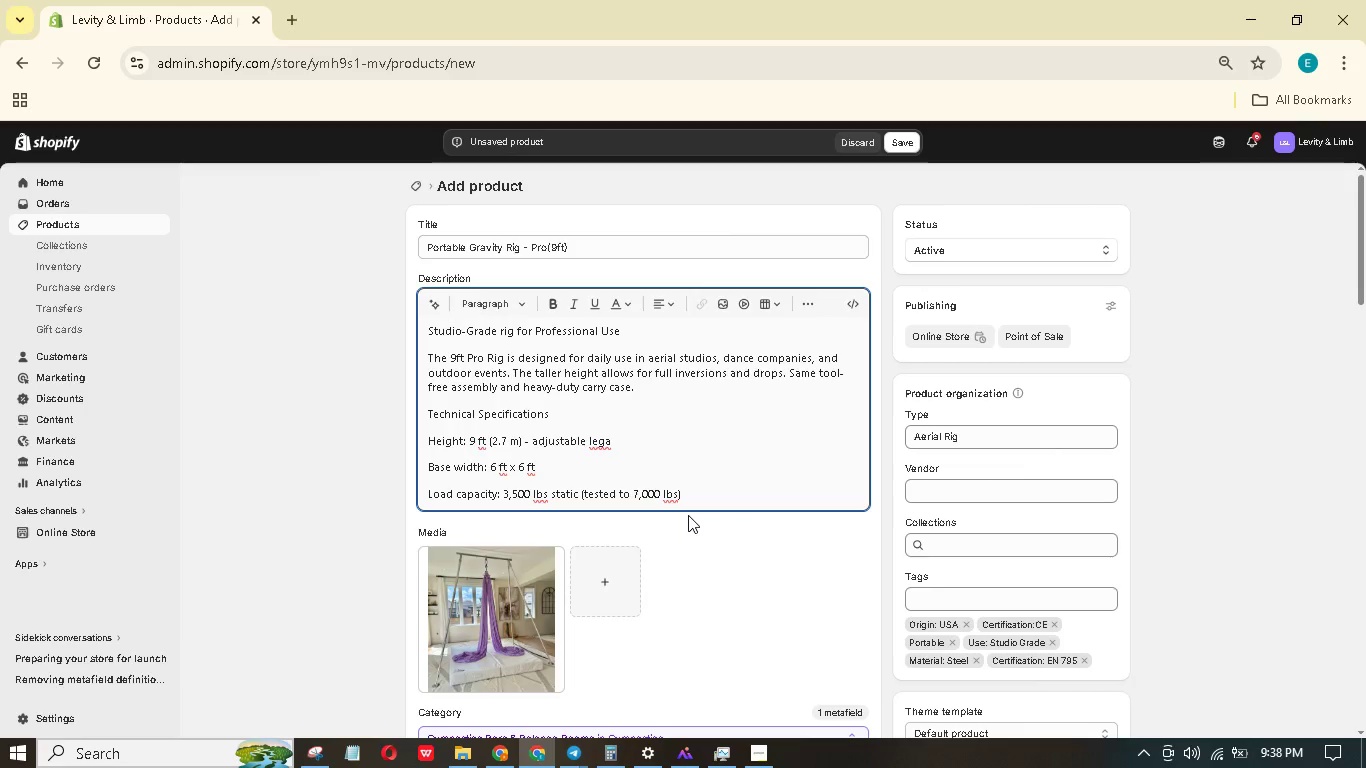 
key(Enter)
 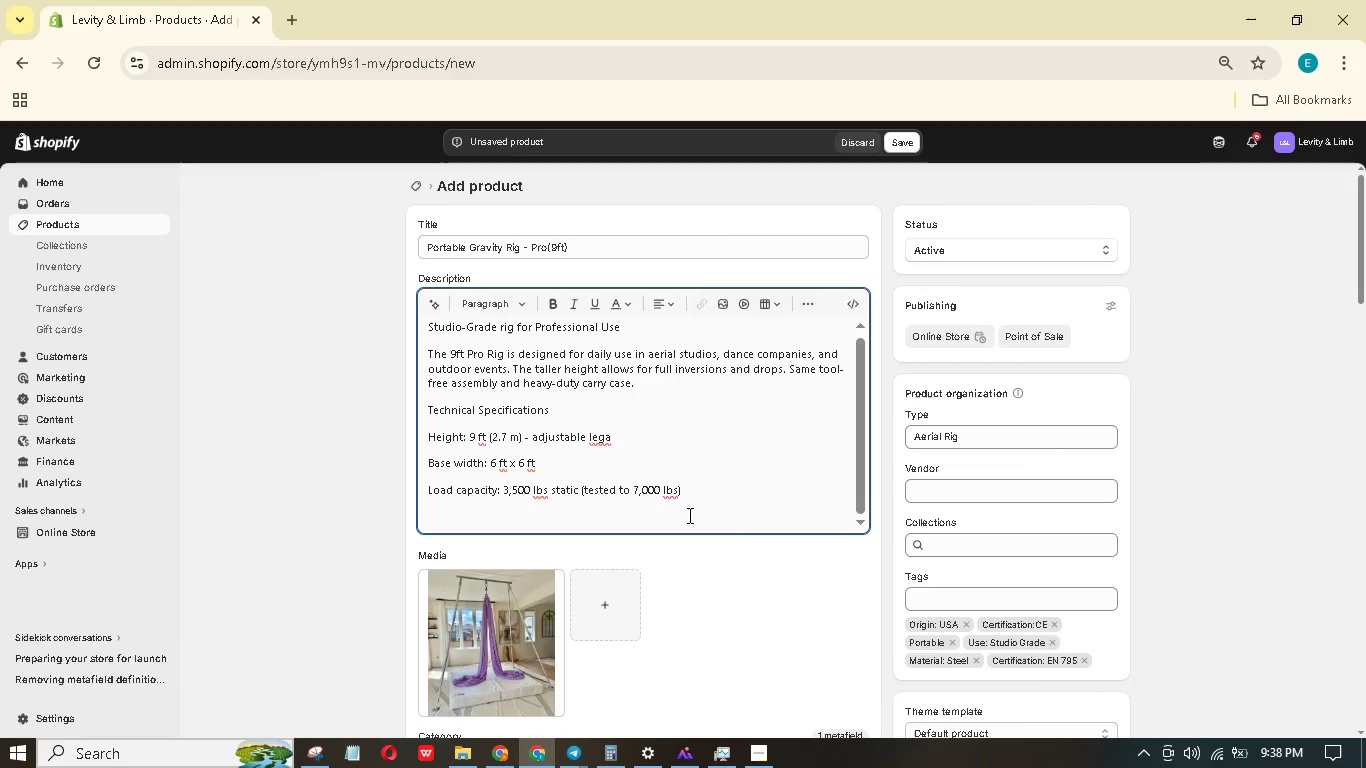 
type(matr)
key(Backspace)
type(rial; 4130 chromoly: 43)
key(Backspace)
type(130)
 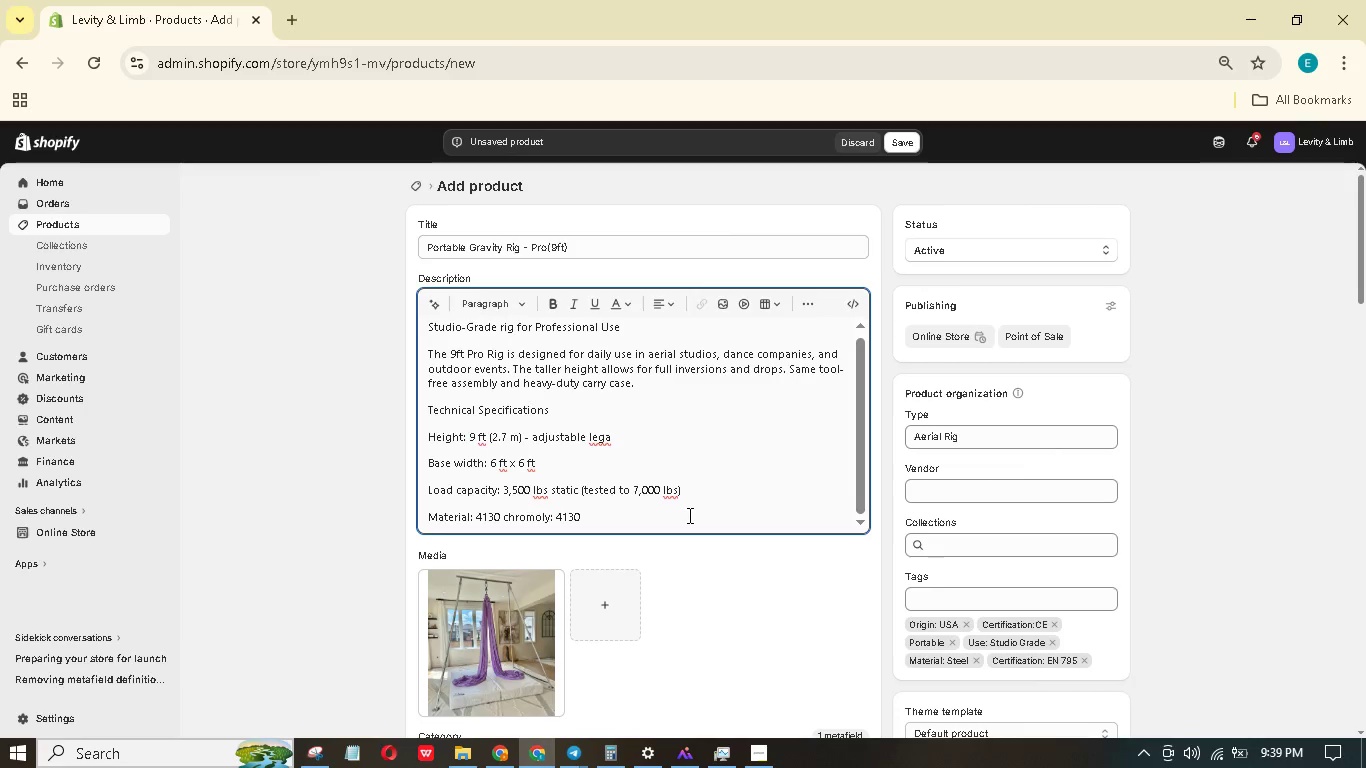 
hold_key(key=E, duration=0.36)
 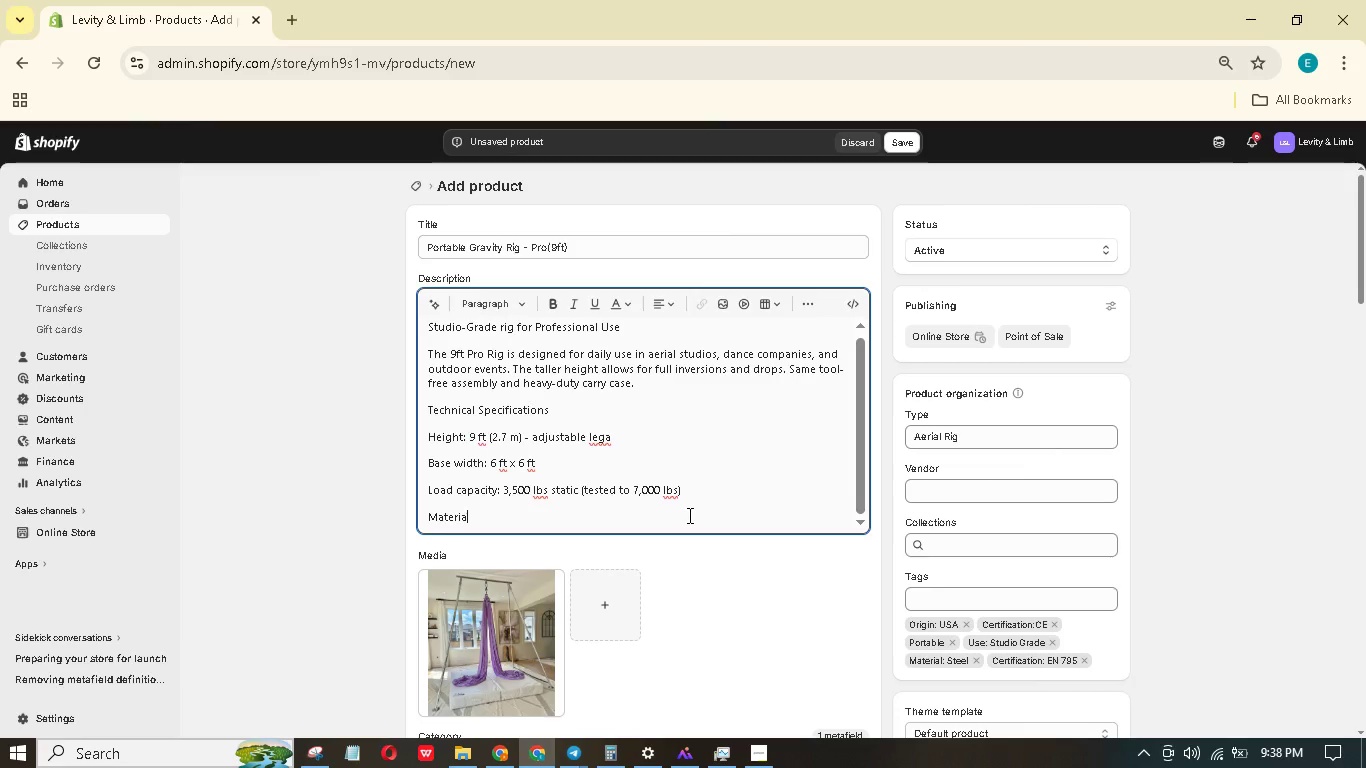 
key(Backspace)
key(Backspace)
key(Backspace)
key(Backspace)
key(Backspace)
key(Backspace)
type( steel, 2" diameter tubing)
 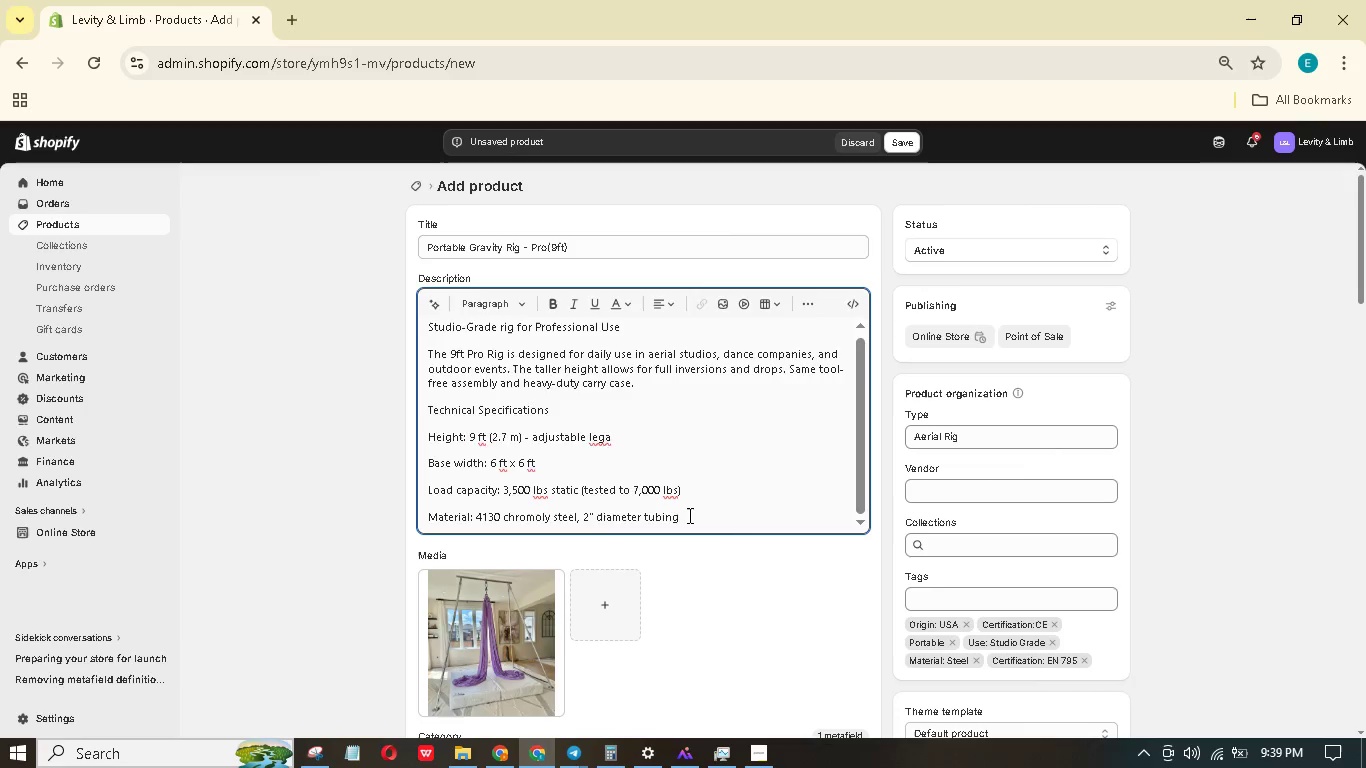 
 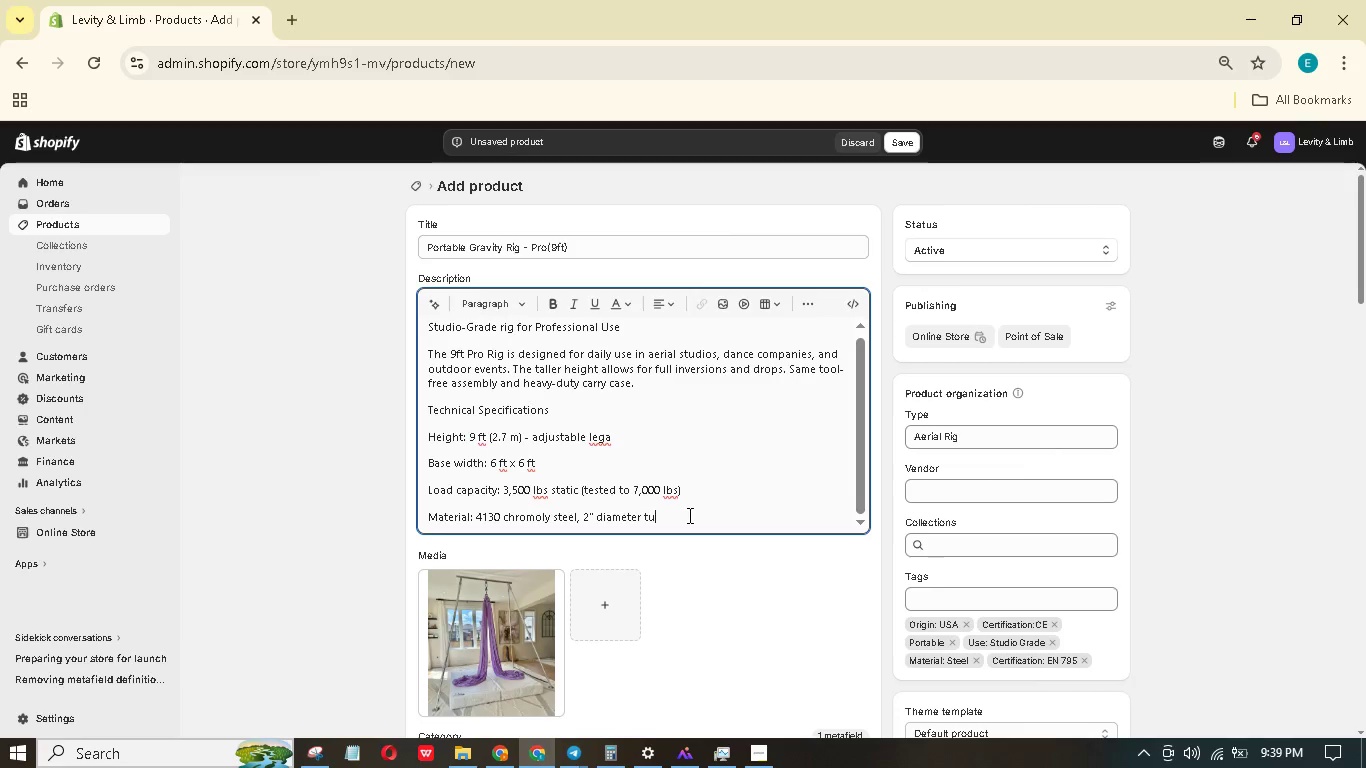 
key(Enter)
 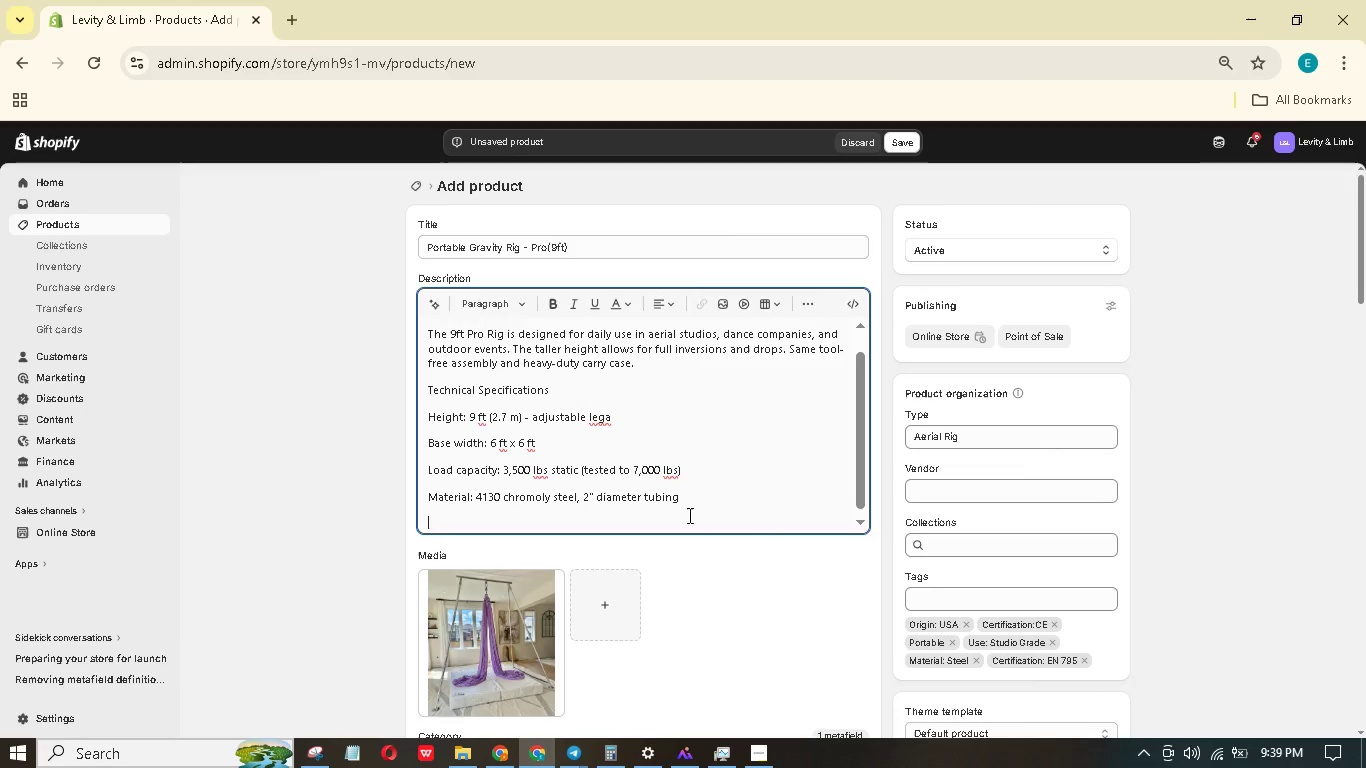 
type(Weight; )
 